 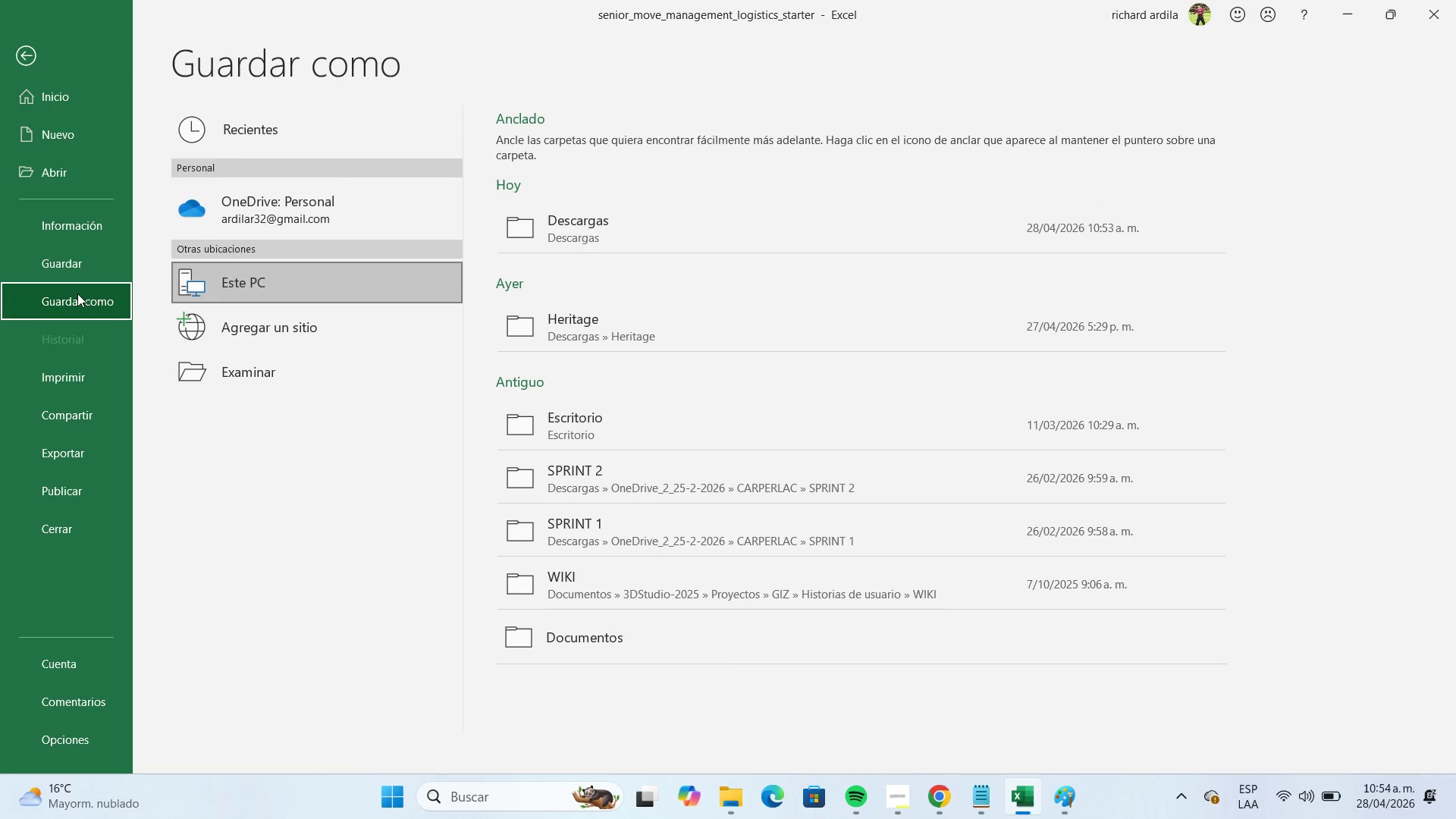 
left_click([616, 243])
 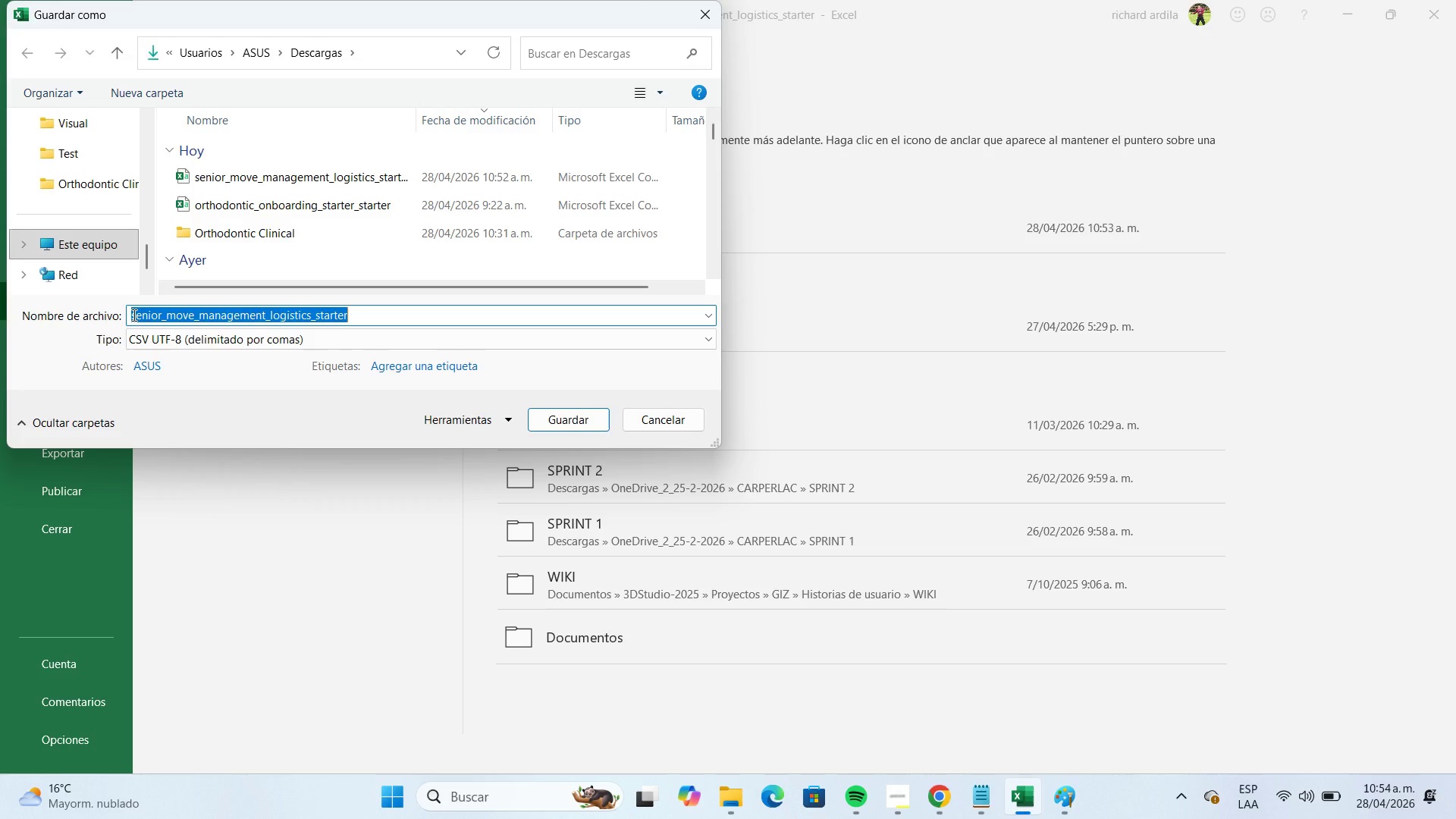 
wait(6.23)
 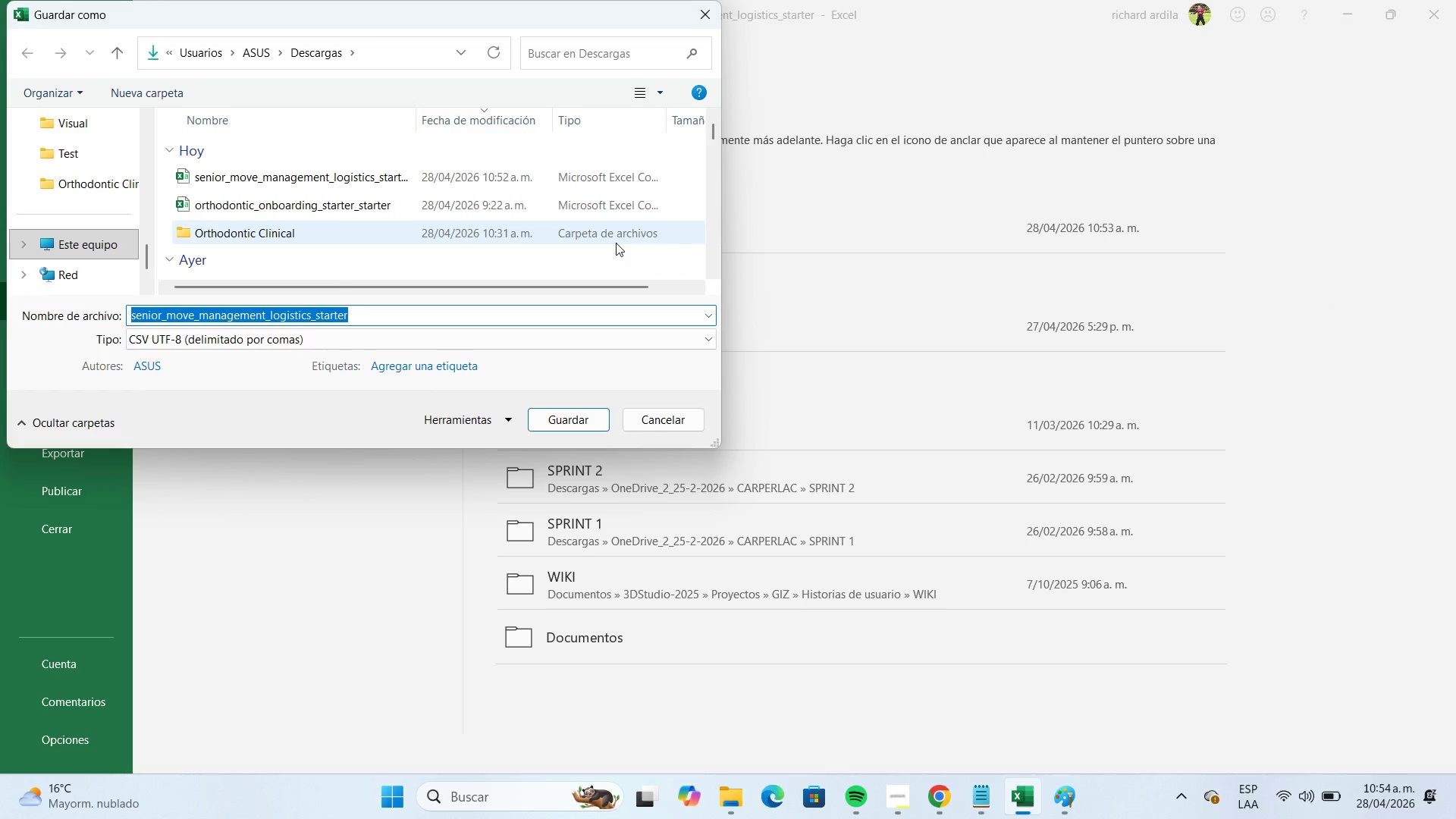 
left_click([163, 332])
 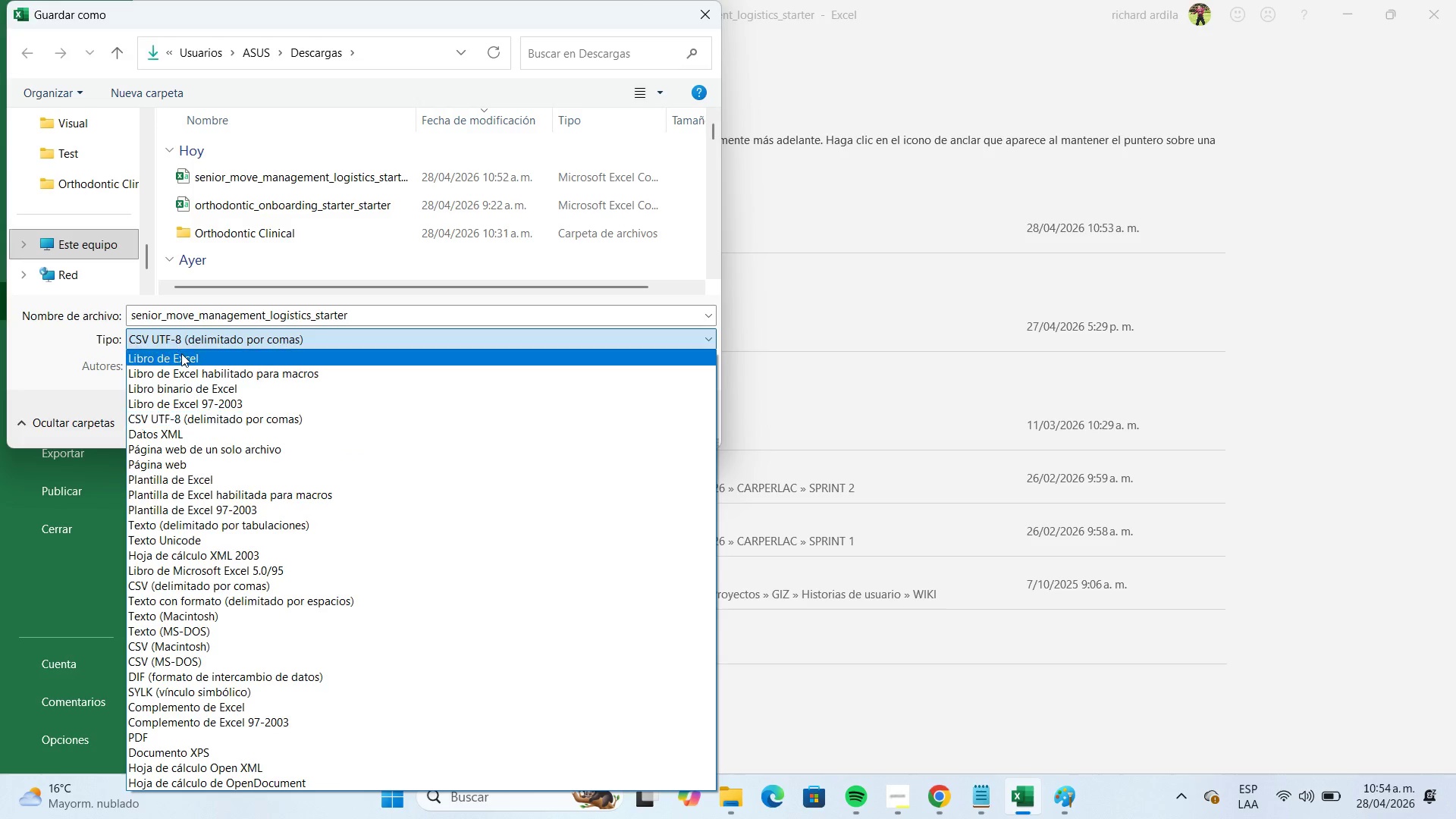 
left_click([181, 353])
 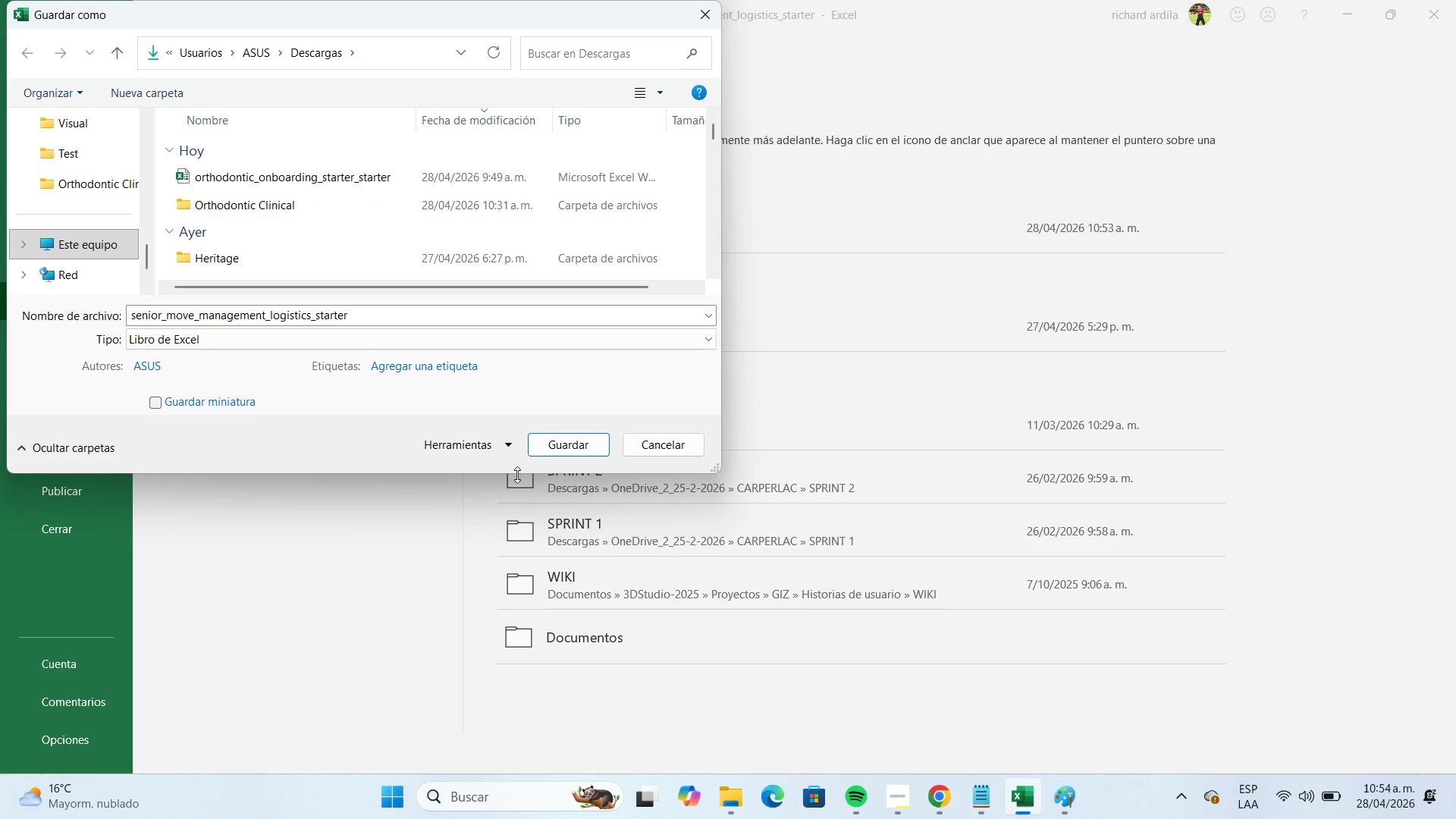 
left_click([546, 453])
 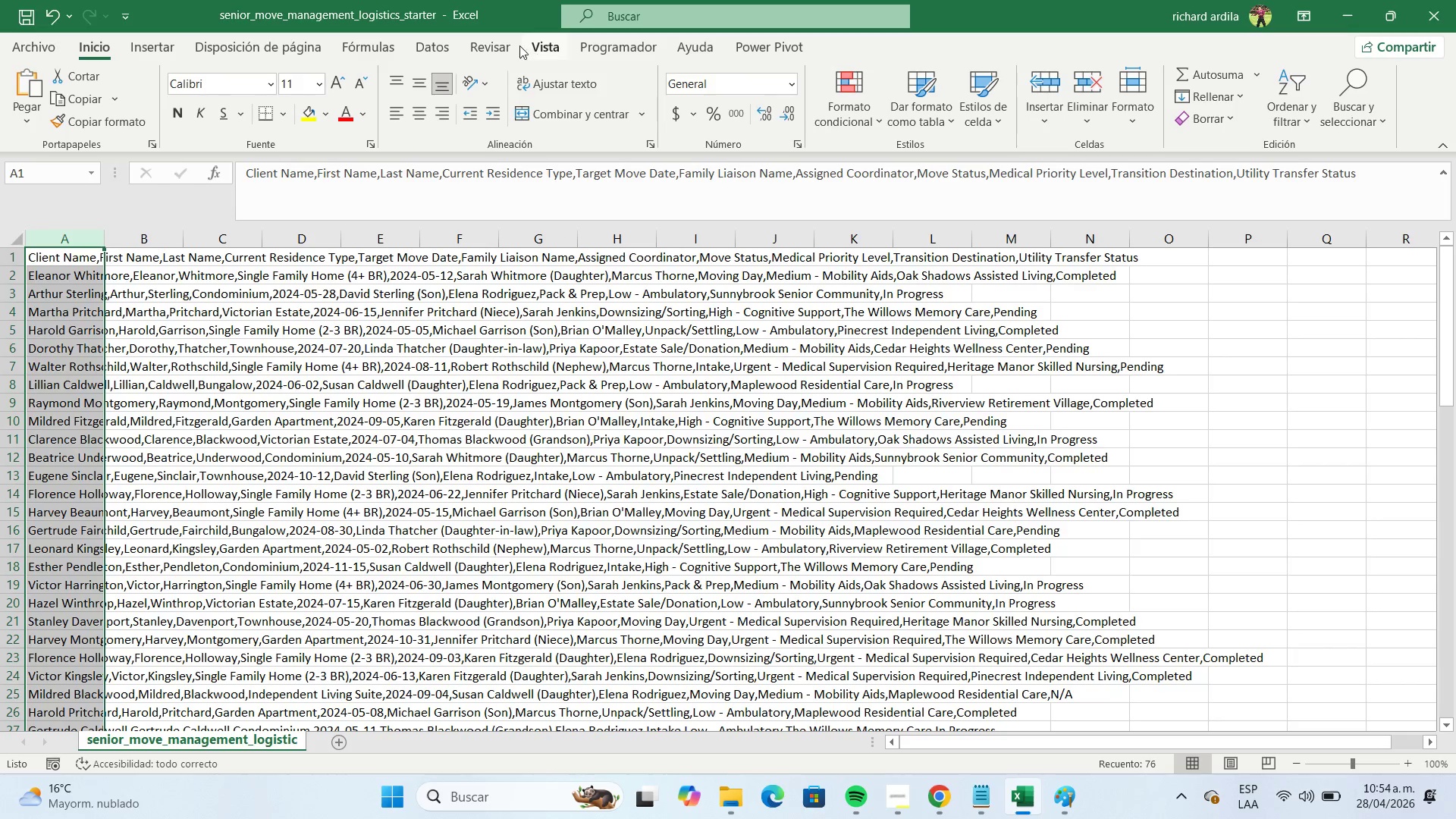 
wait(5.42)
 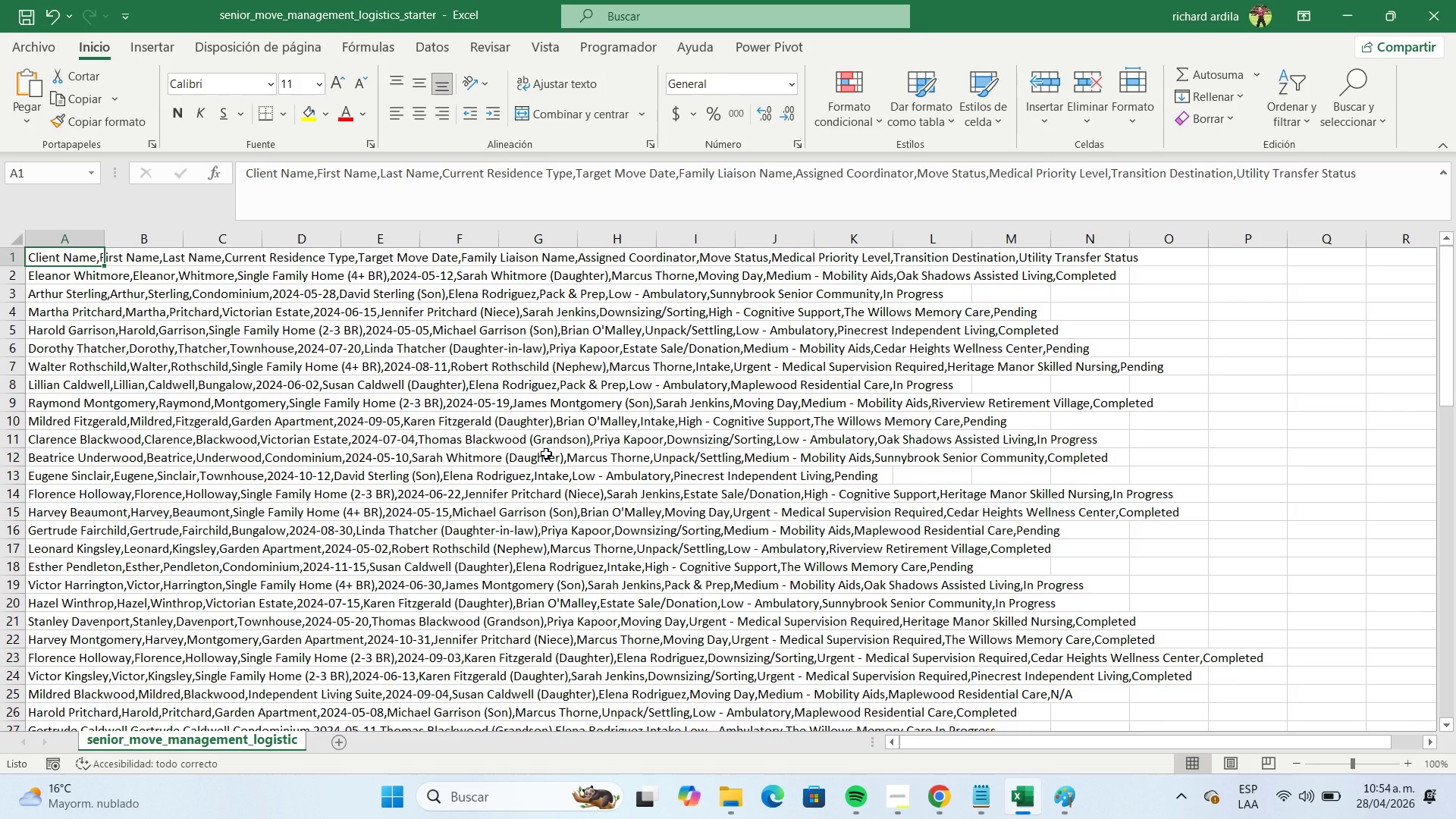 
left_click([420, 55])
 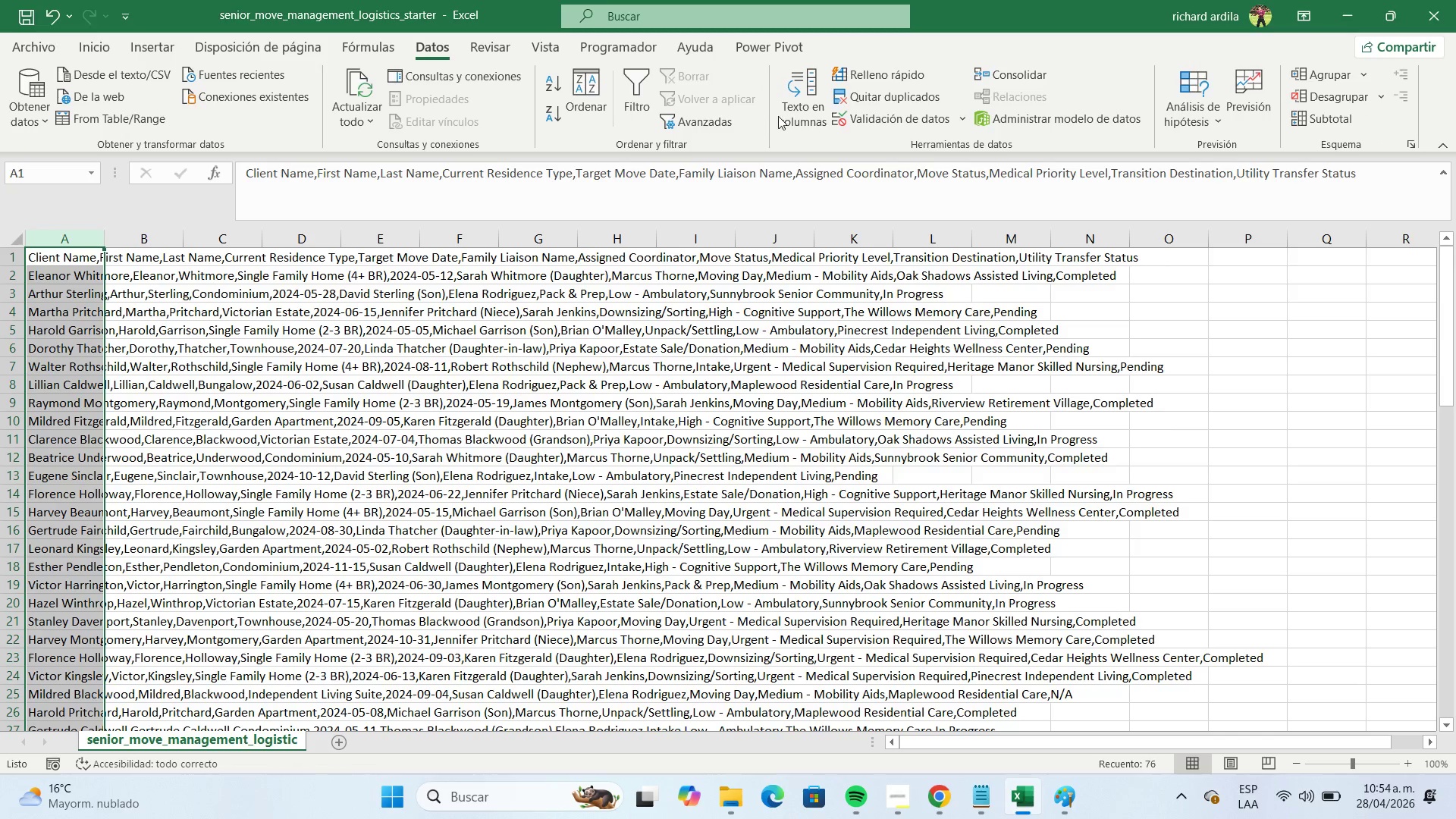 
left_click([785, 118])
 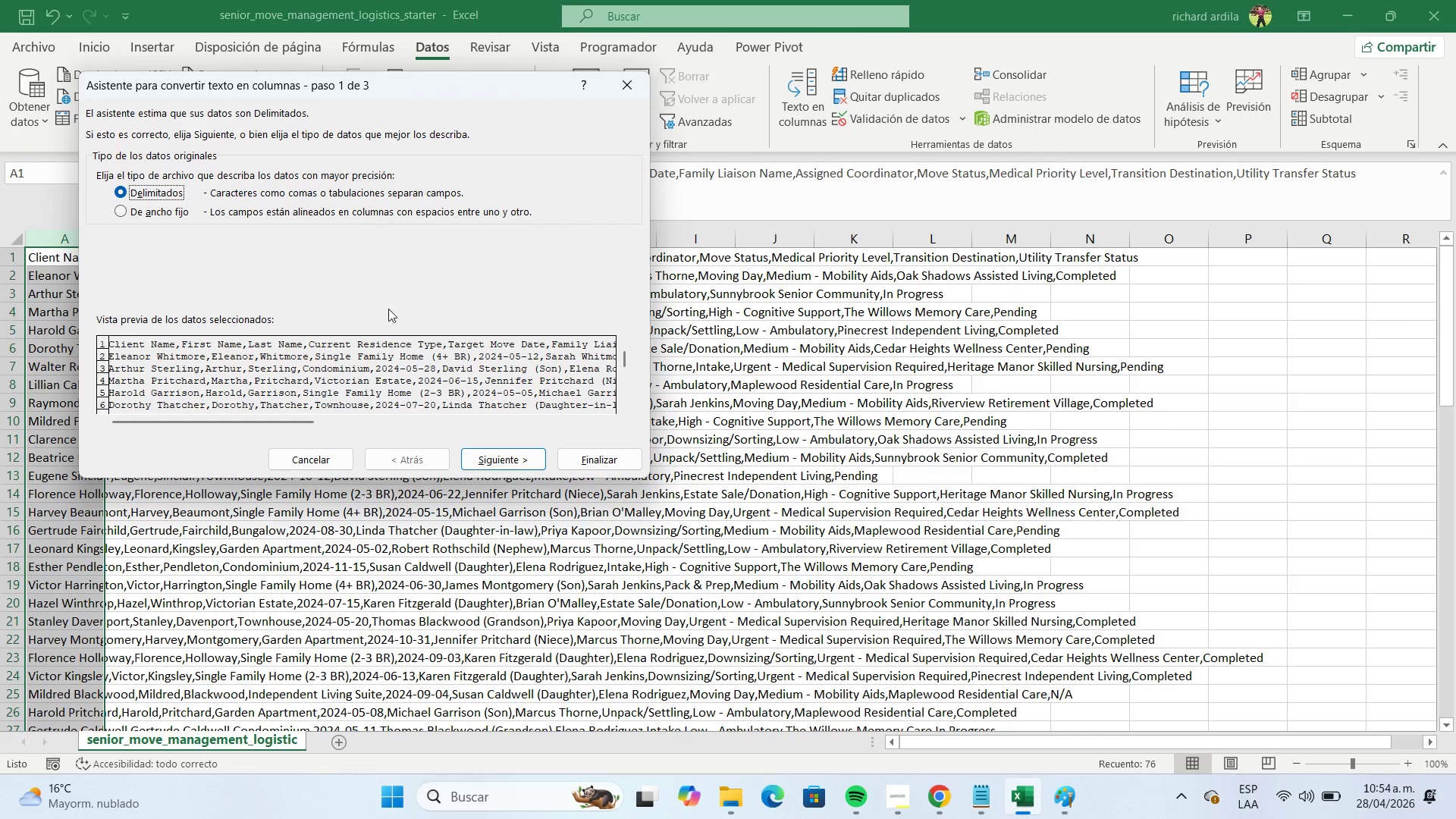 
left_click([529, 457])
 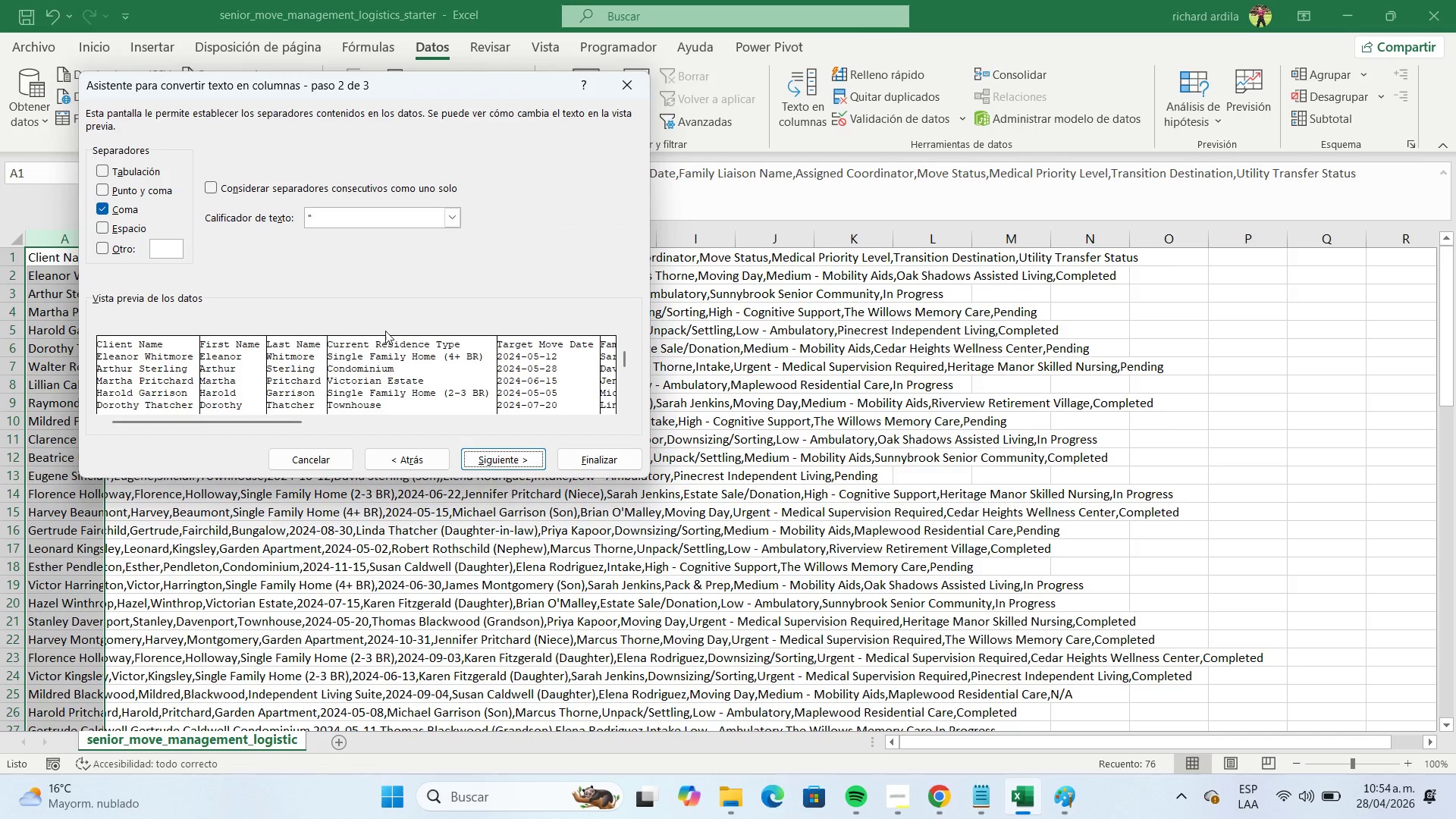 
left_click([521, 460])
 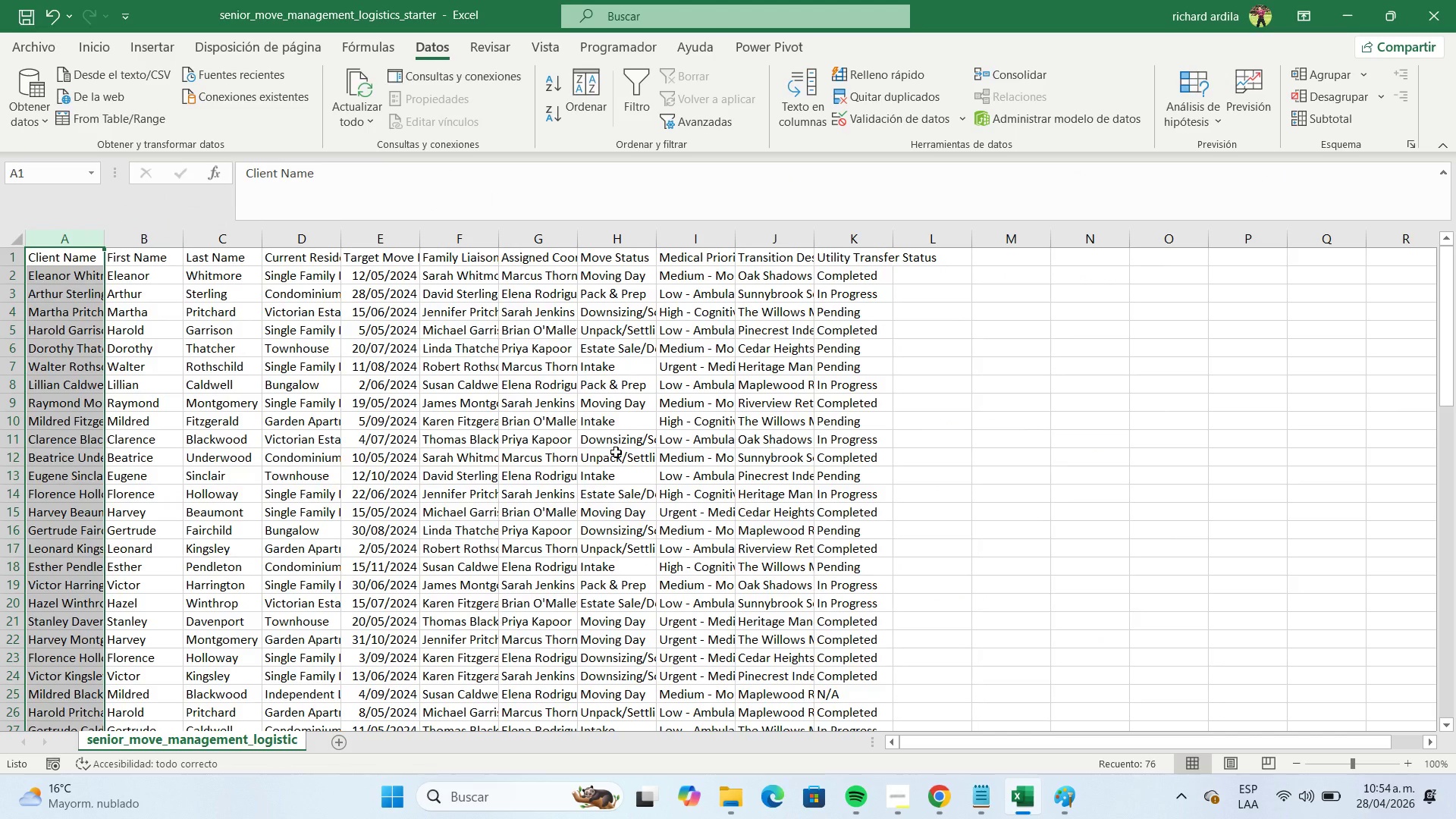 
left_click([368, 388])
 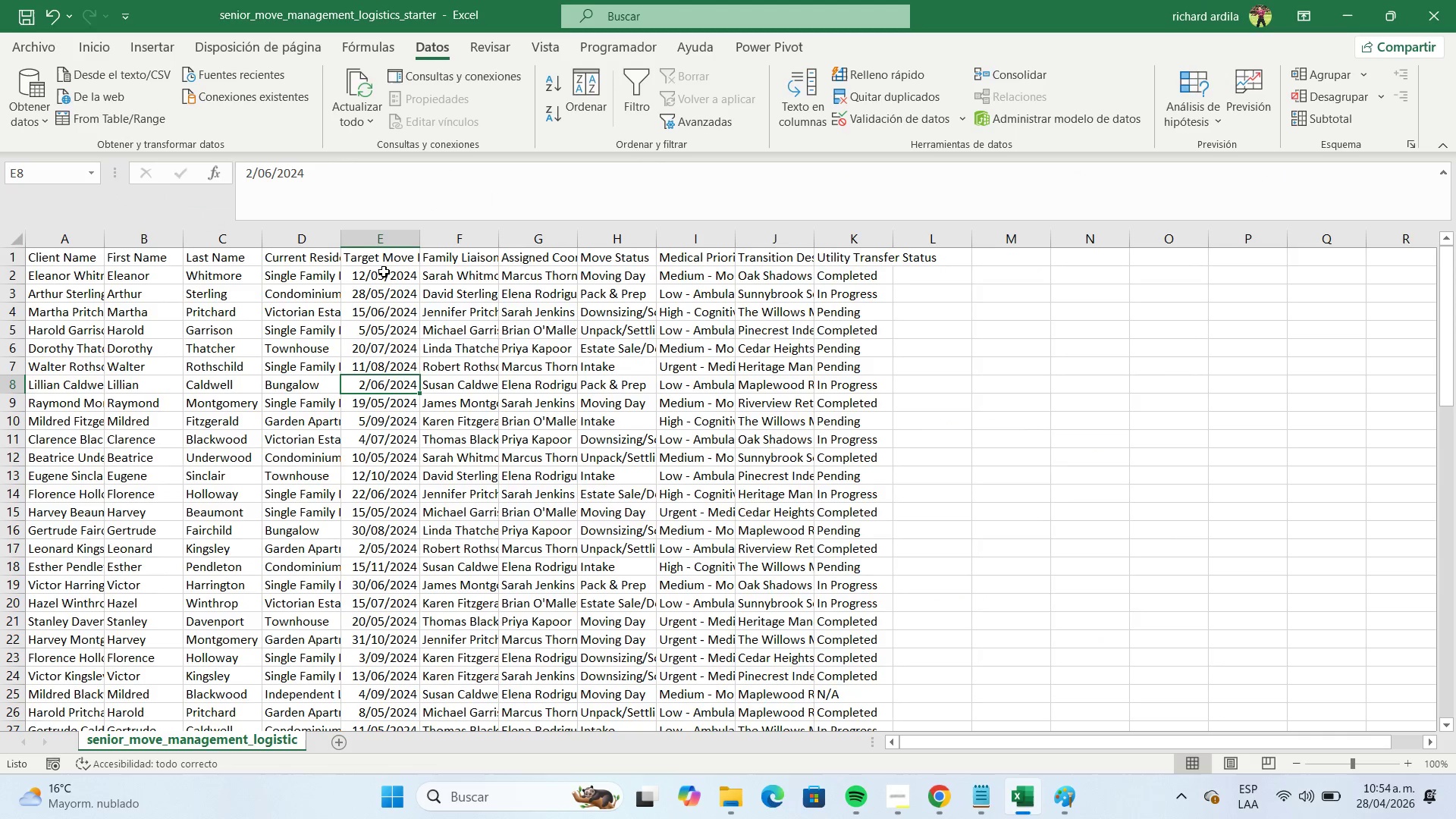 
double_click([418, 240])
 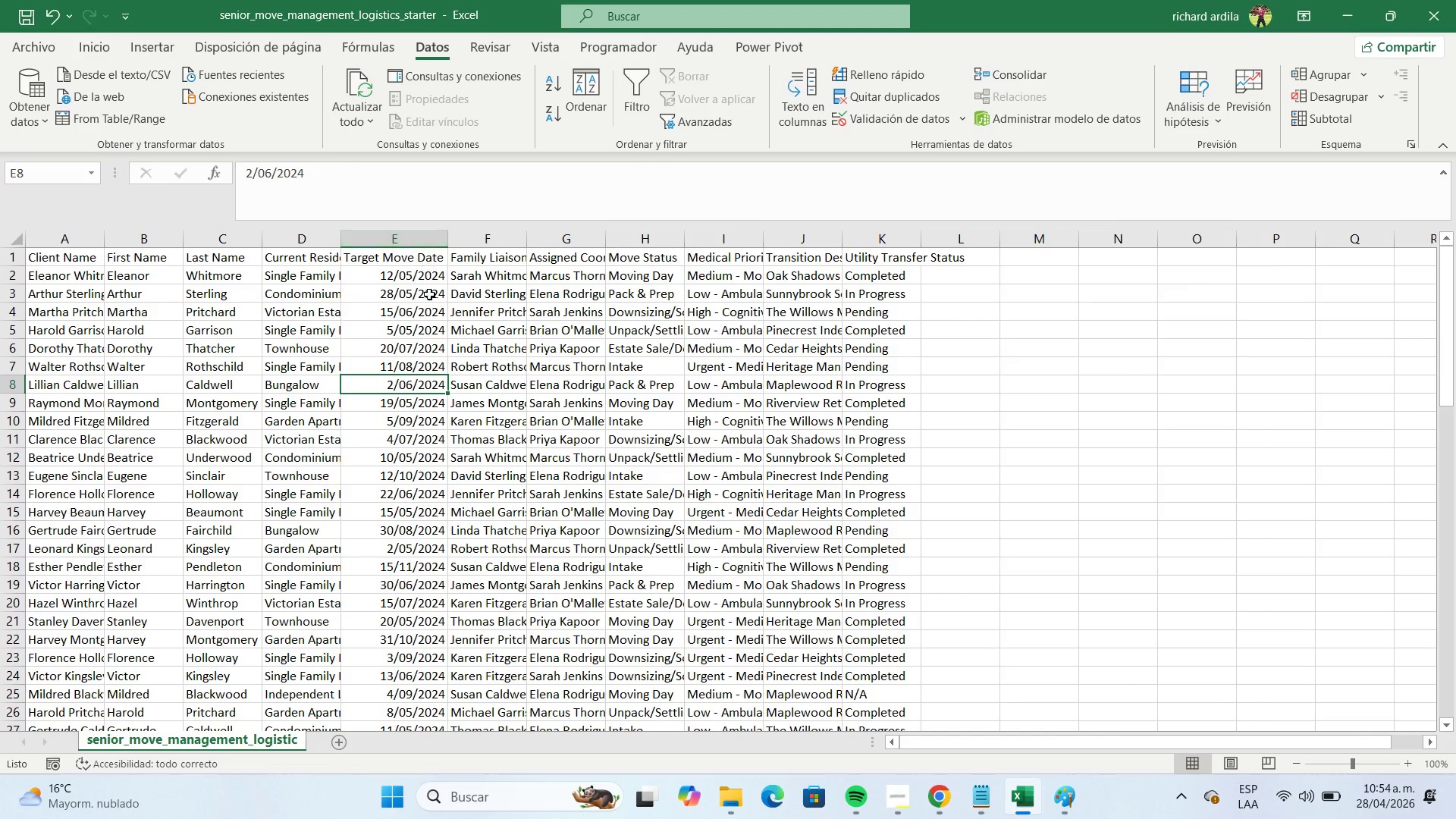 
scroll: coordinate [434, 422], scroll_direction: down, amount: 10.0
 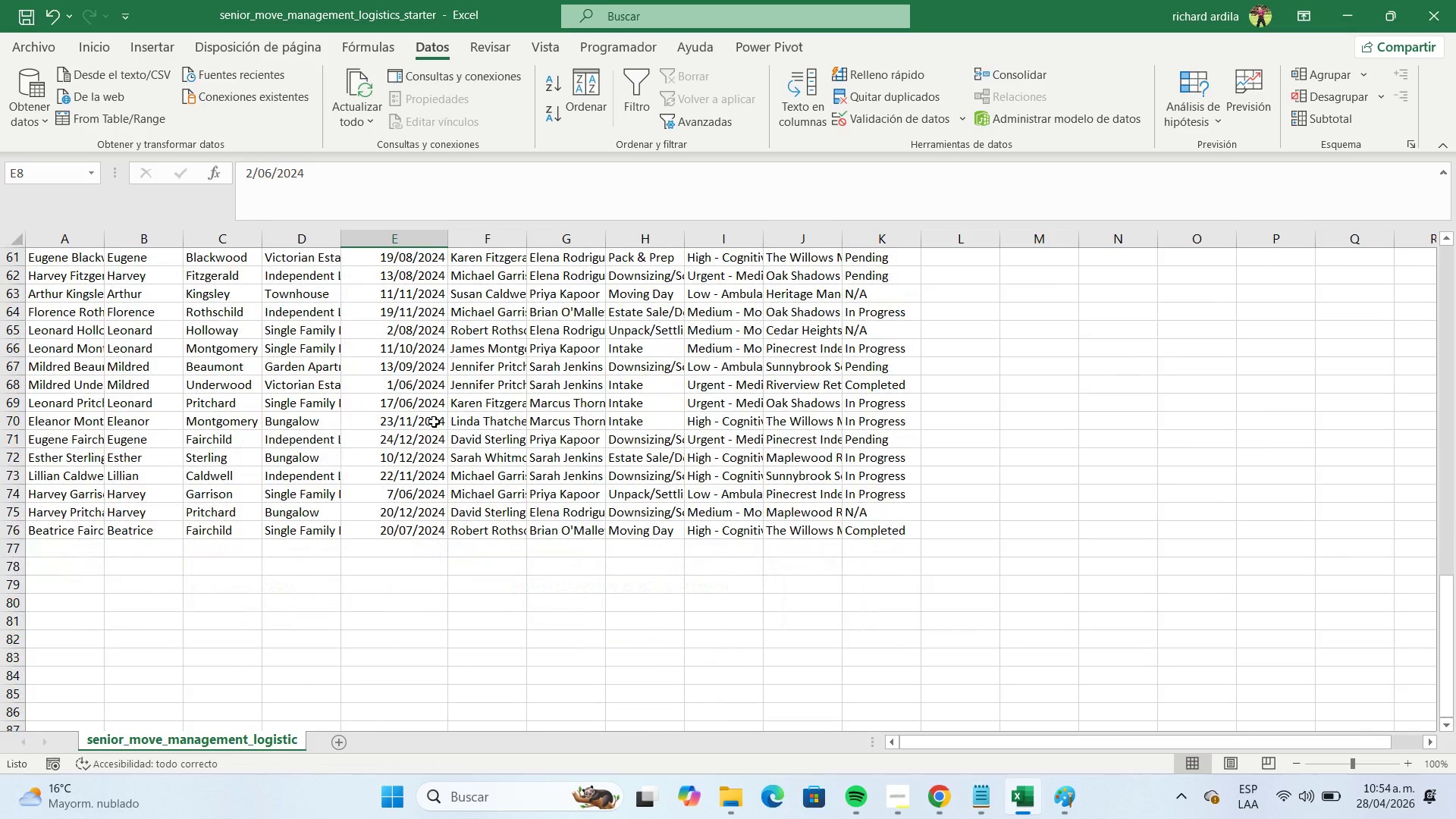 
scroll: coordinate [434, 422], scroll_direction: up, amount: 5.0
 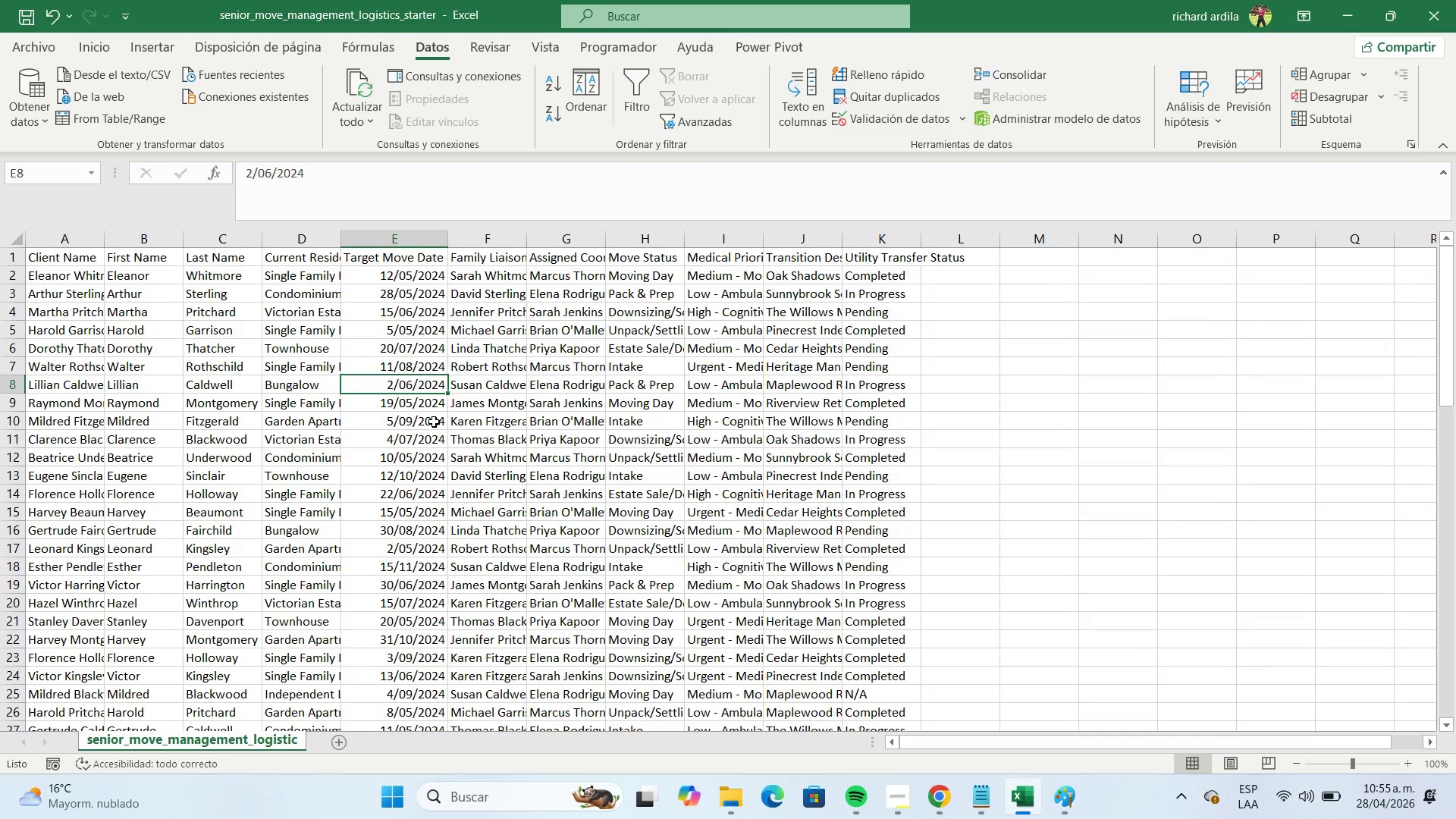 
left_click([0, 263])
 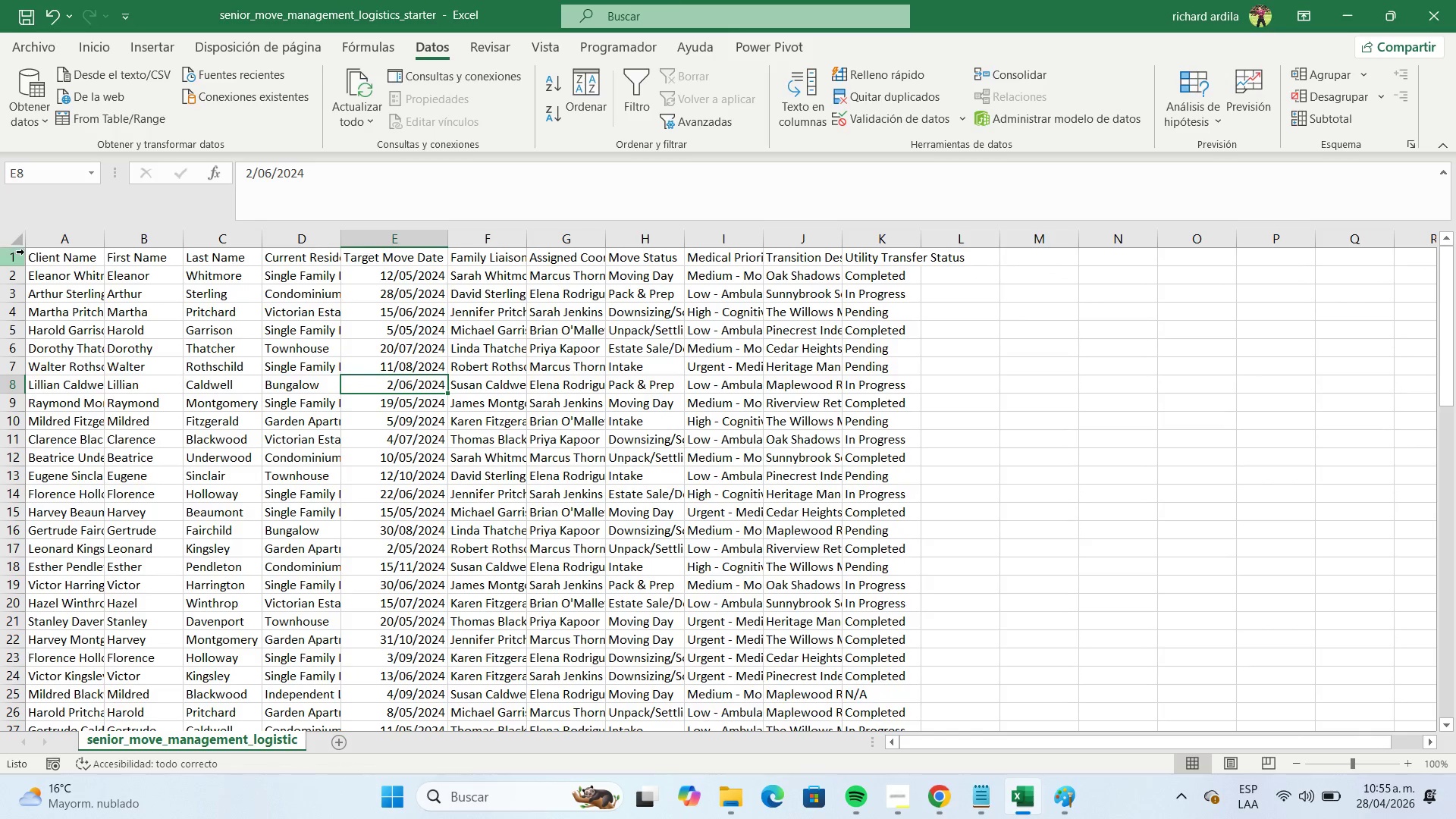 
left_click([17, 254])
 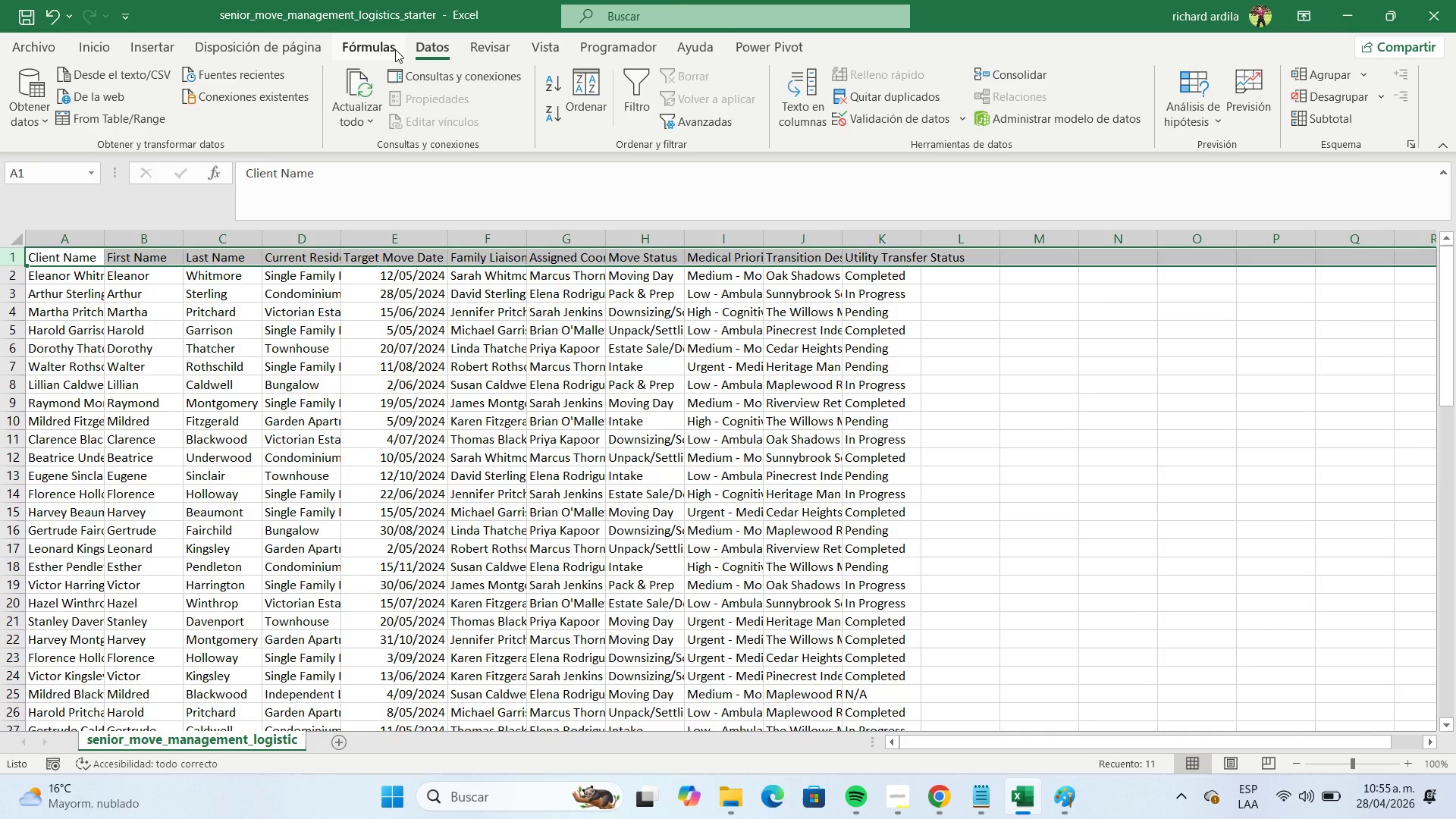 
wait(5.41)
 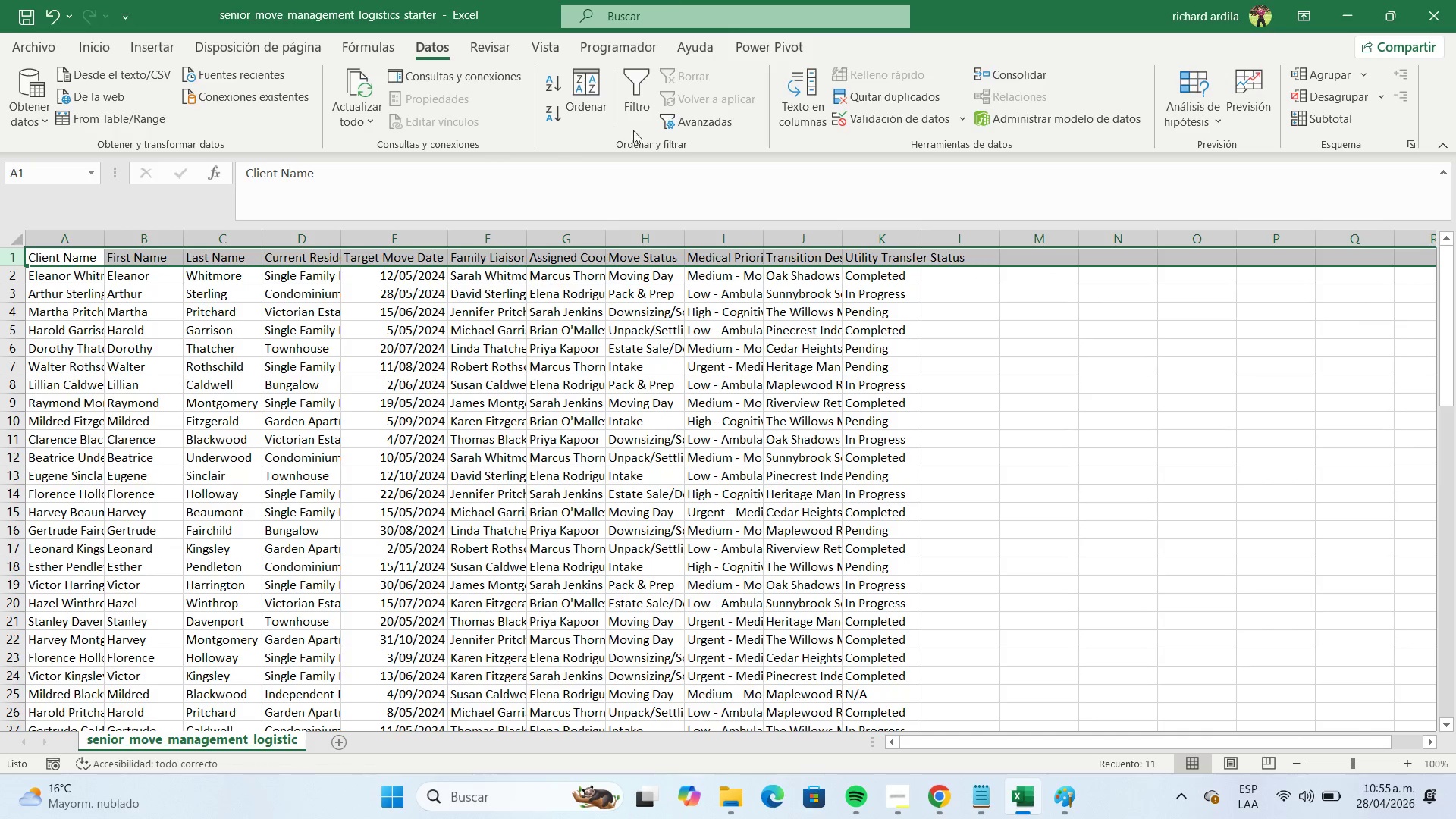 
left_click([637, 80])
 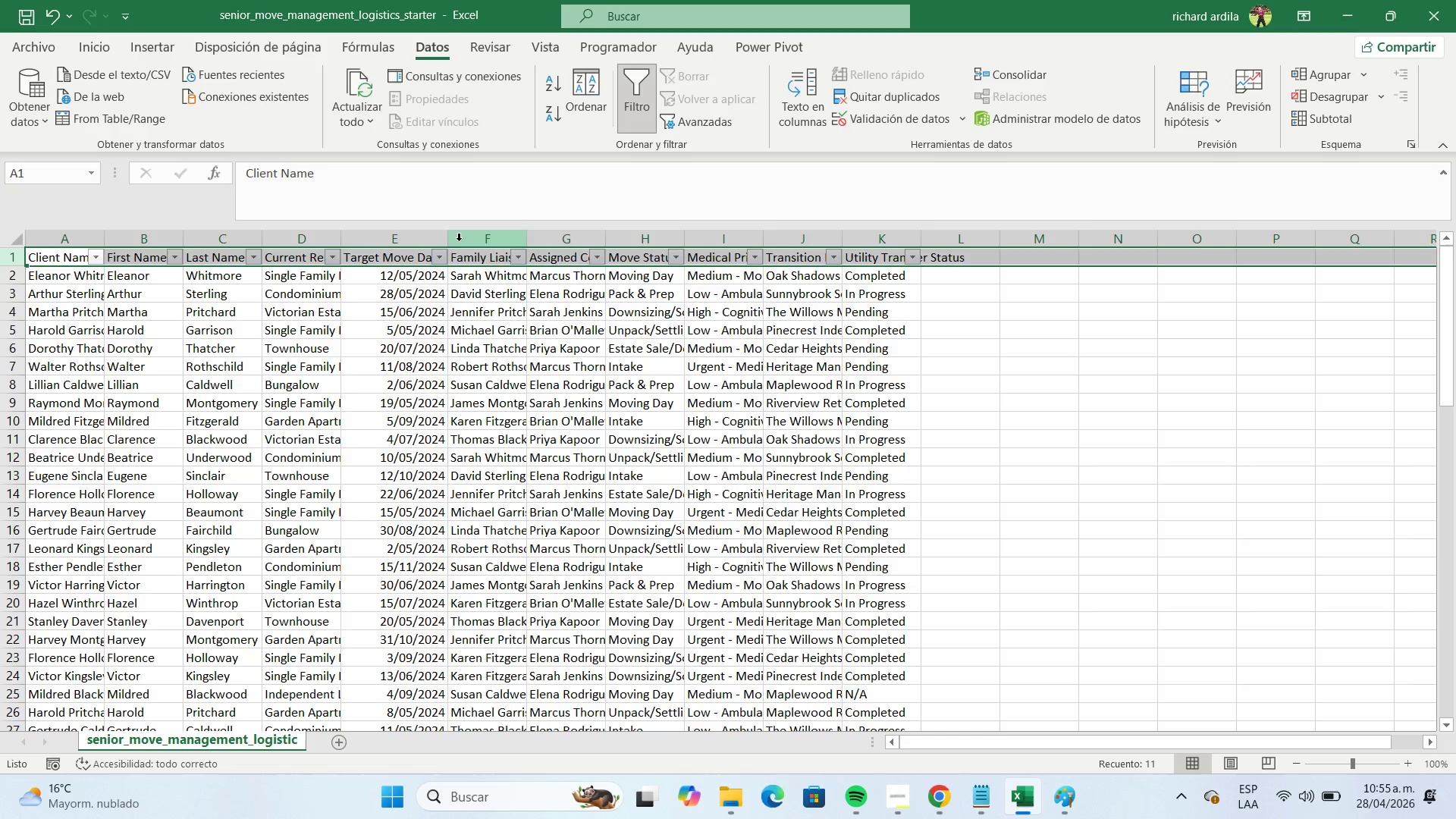 
left_click([428, 282])
 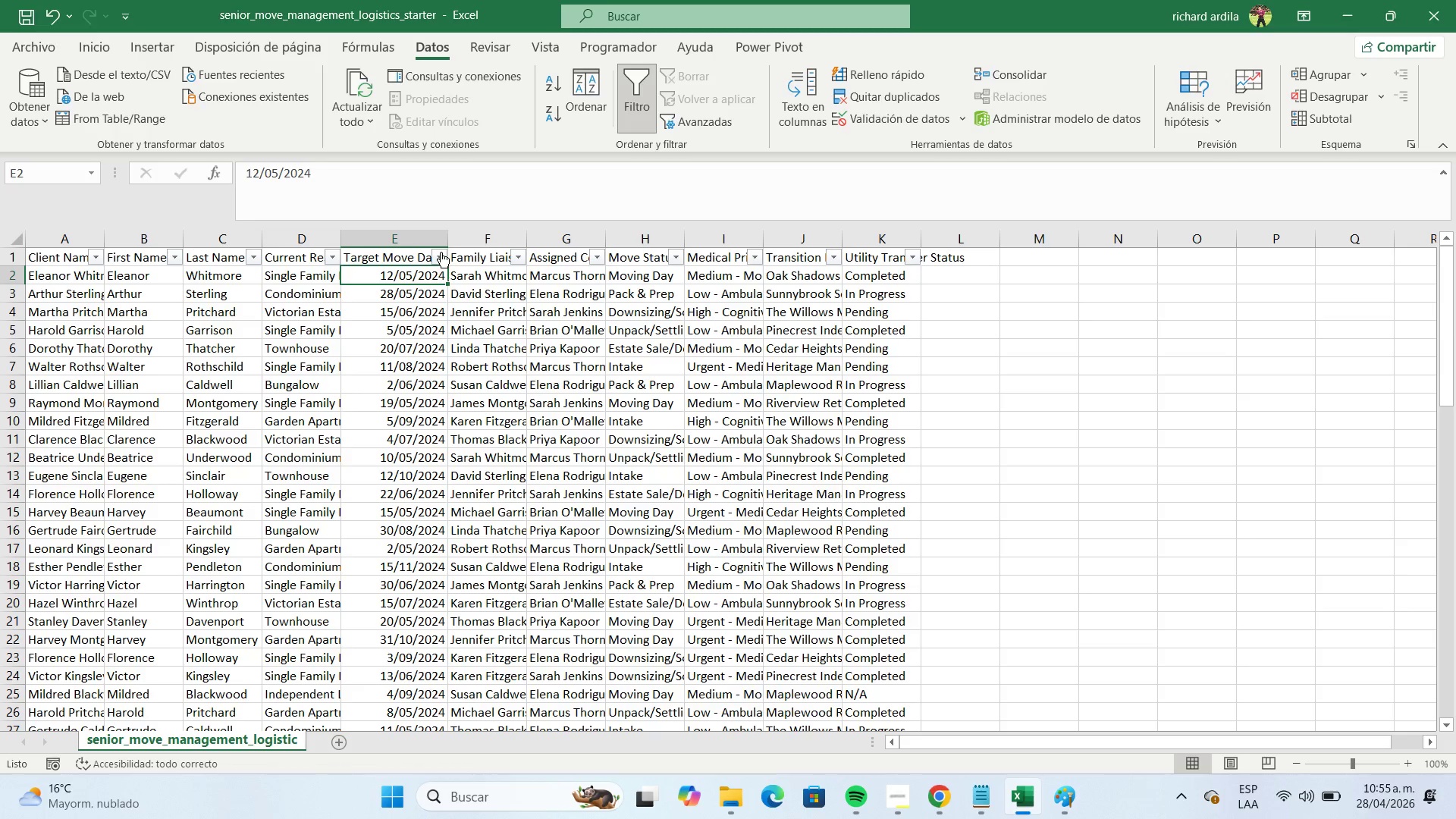 
left_click([441, 252])
 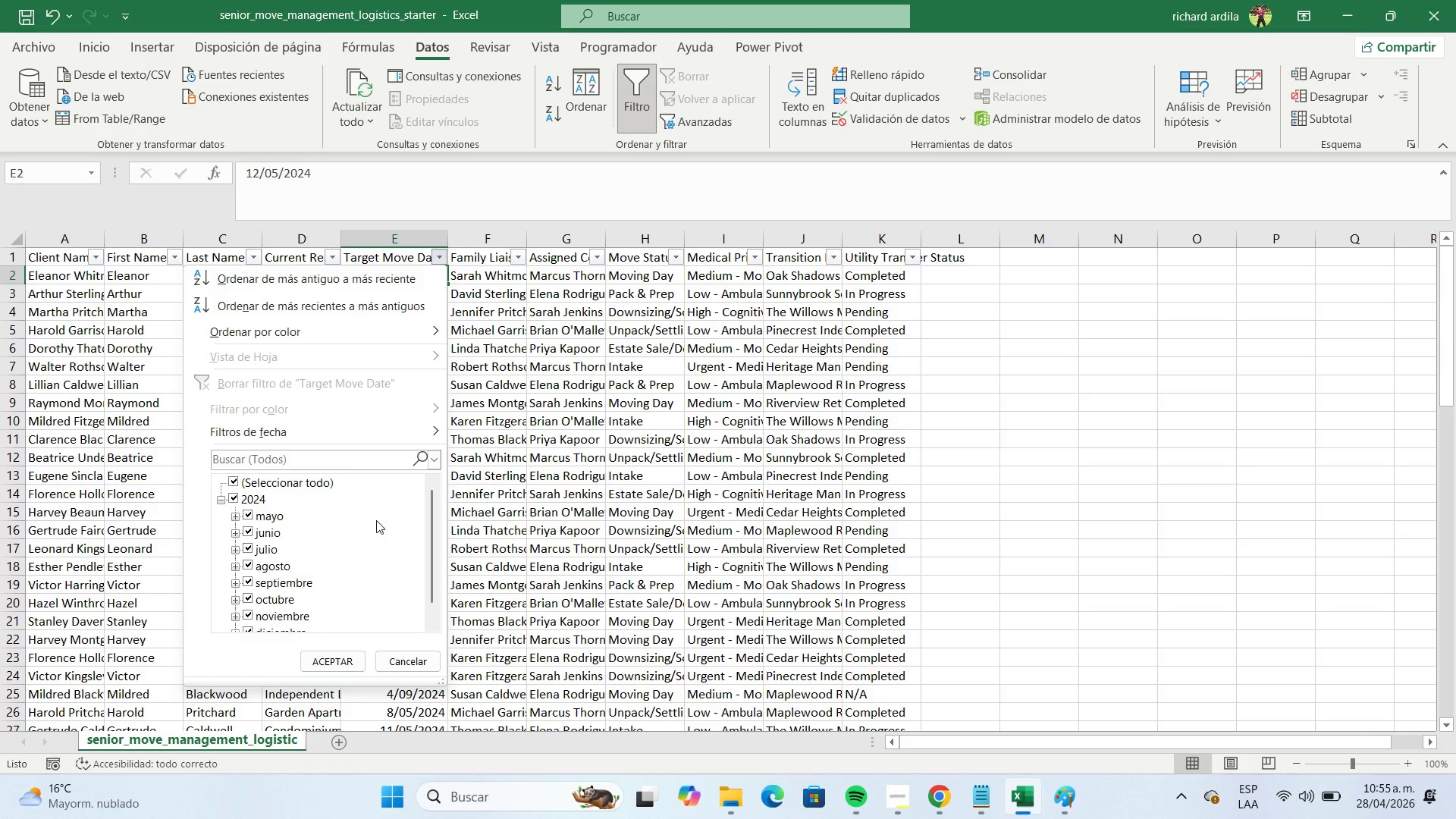 
scroll: coordinate [376, 519], scroll_direction: down, amount: 2.0
 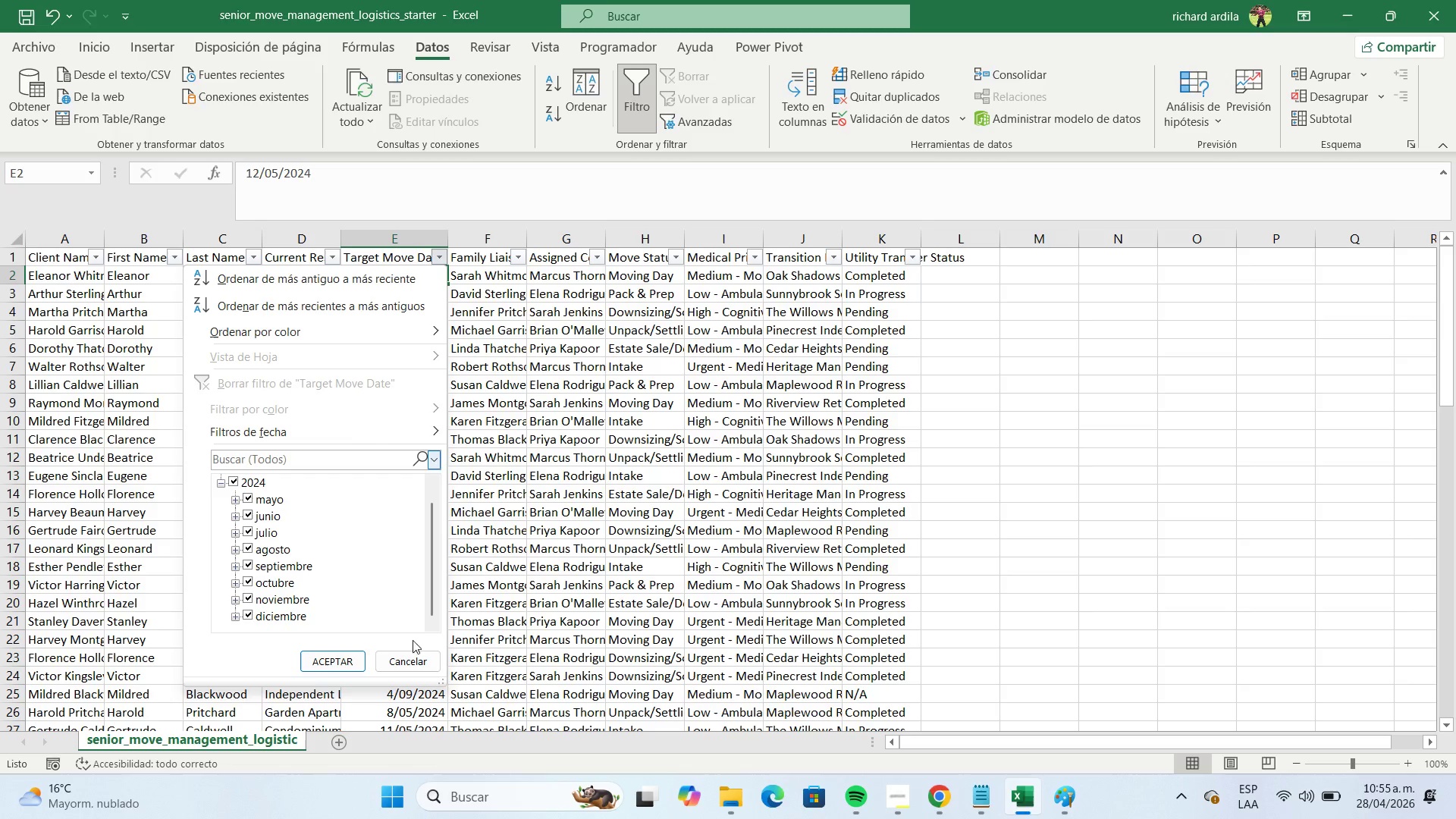 
wait(20.61)
 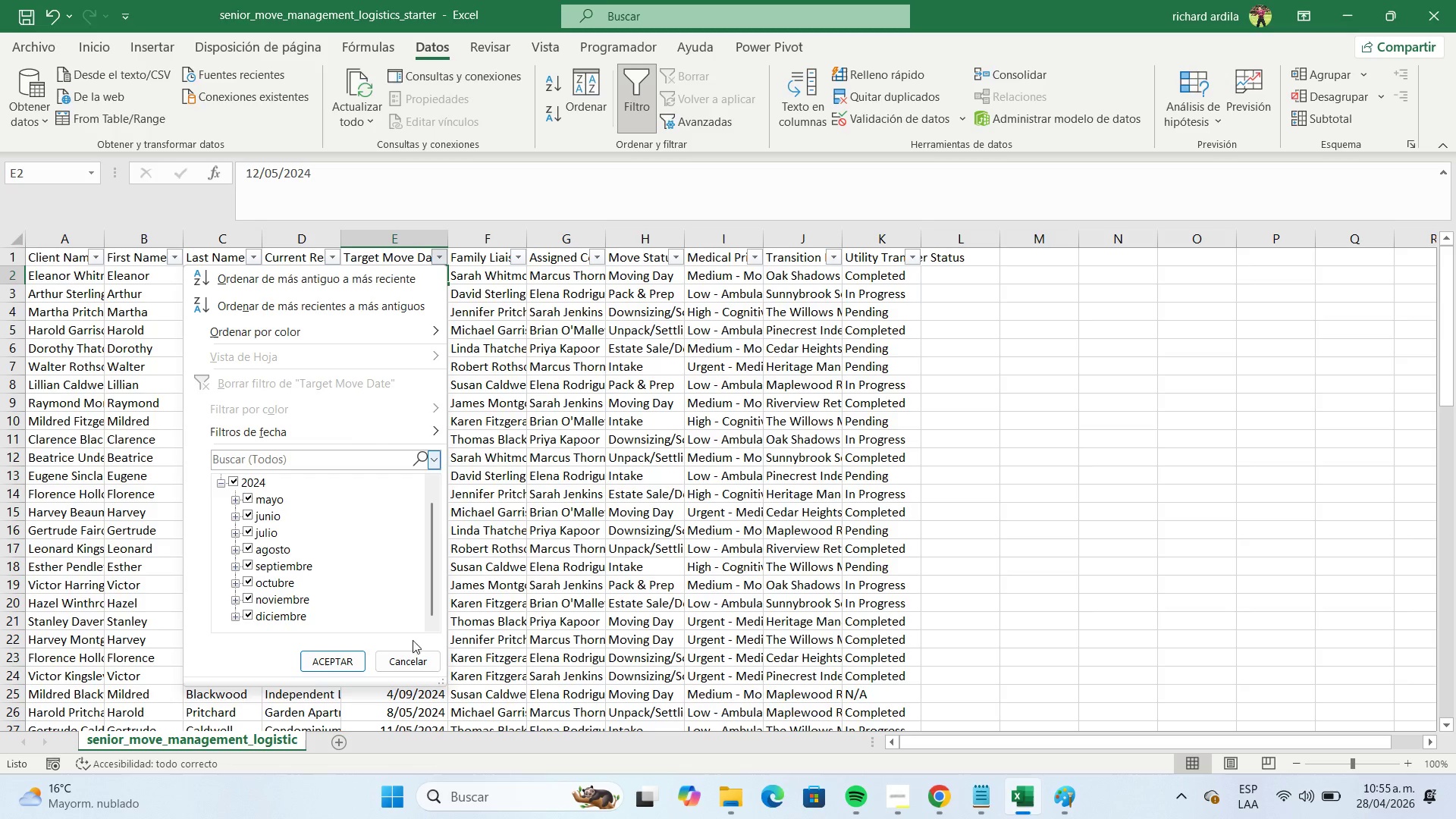 
double_click([526, 238])
 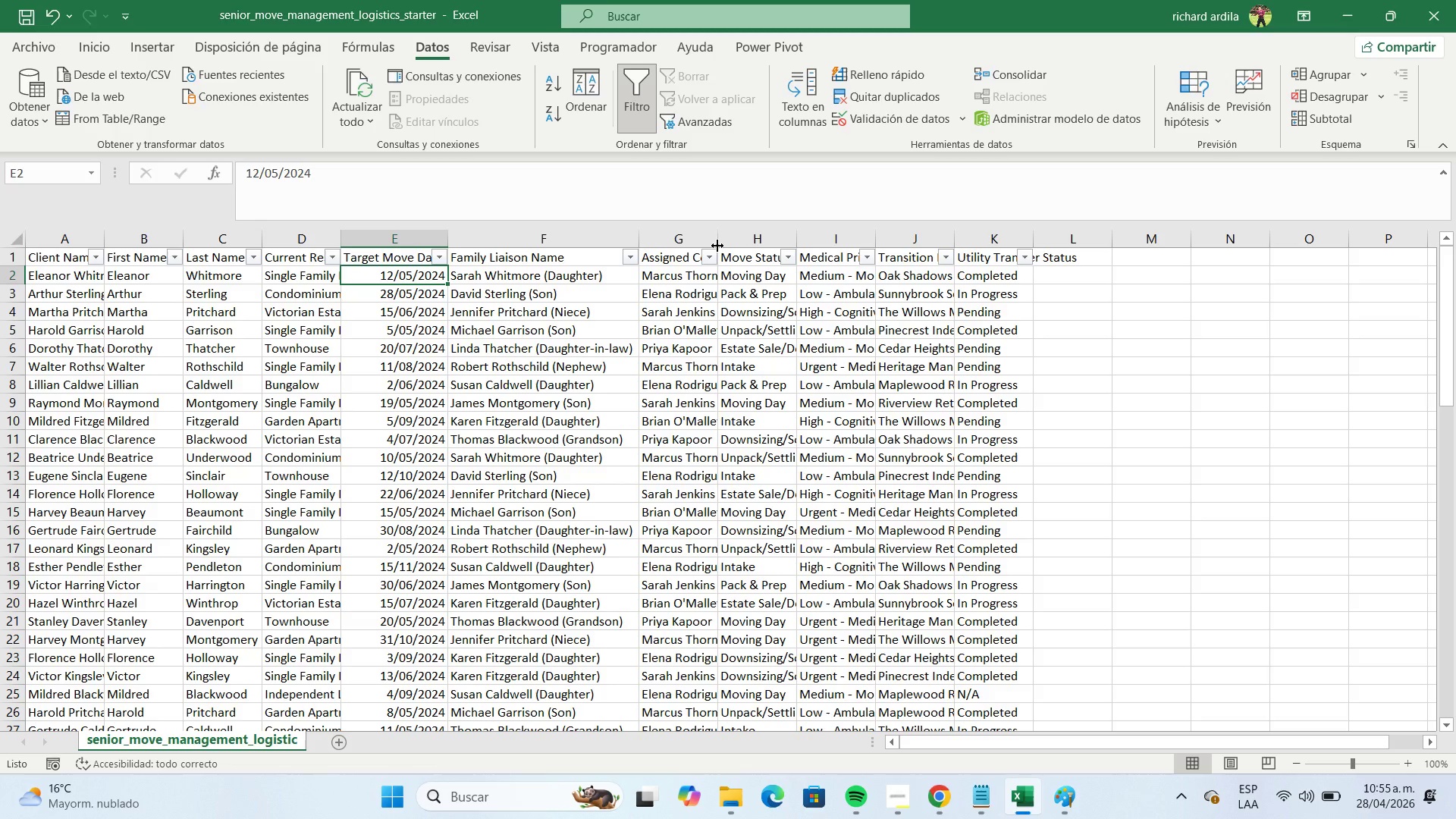 
double_click([720, 245])
 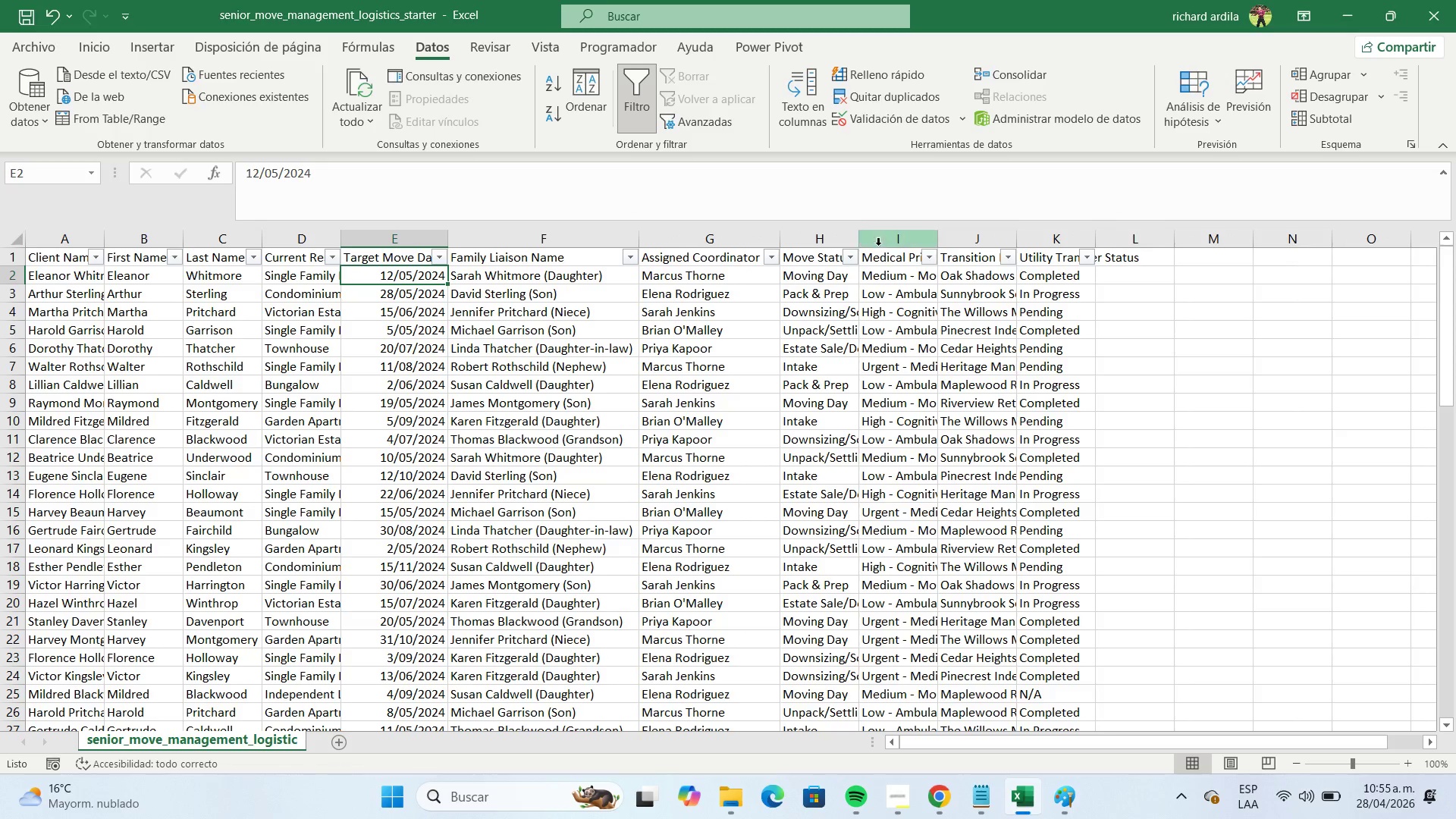 
double_click([858, 232])
 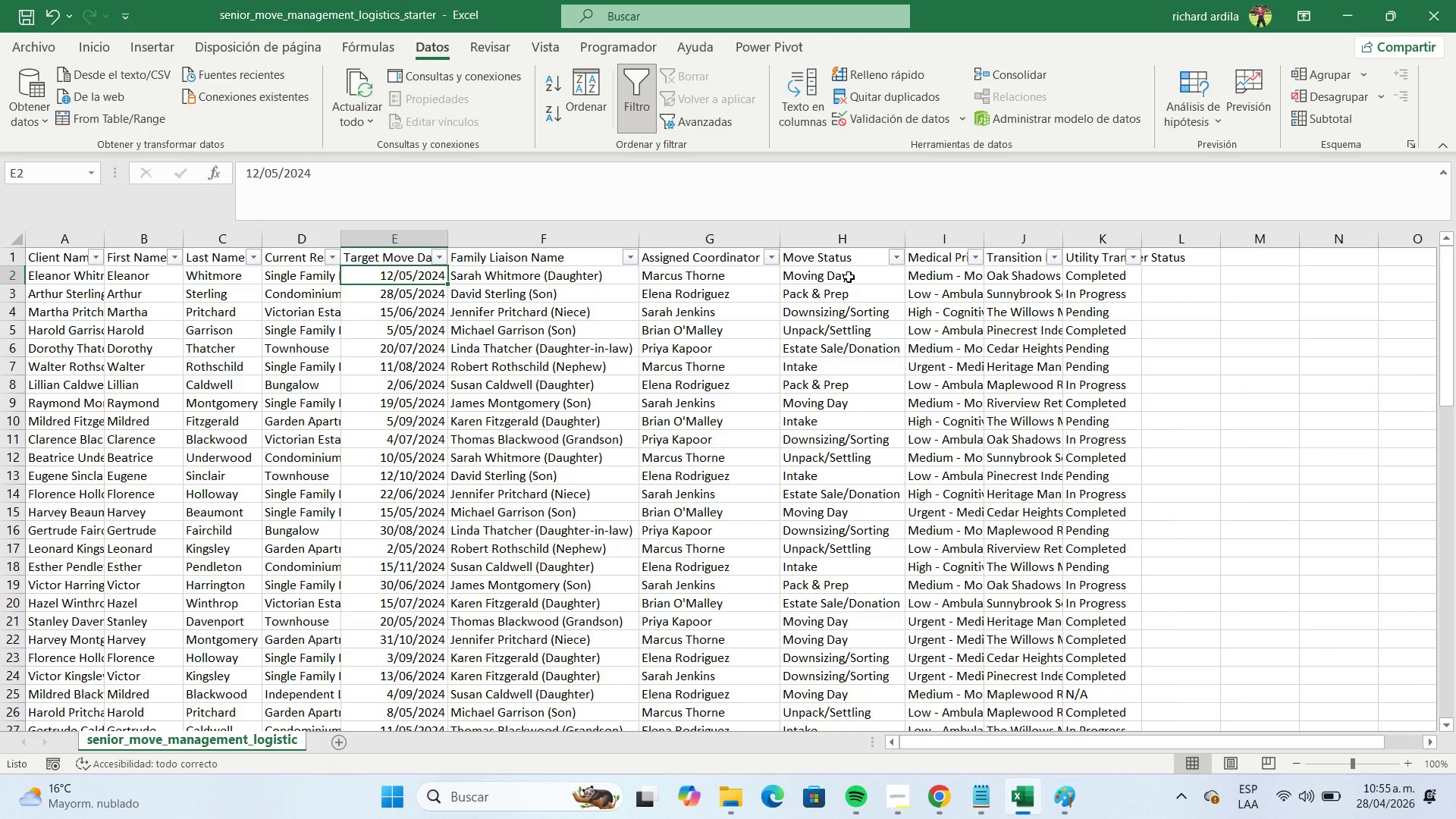 
wait(6.23)
 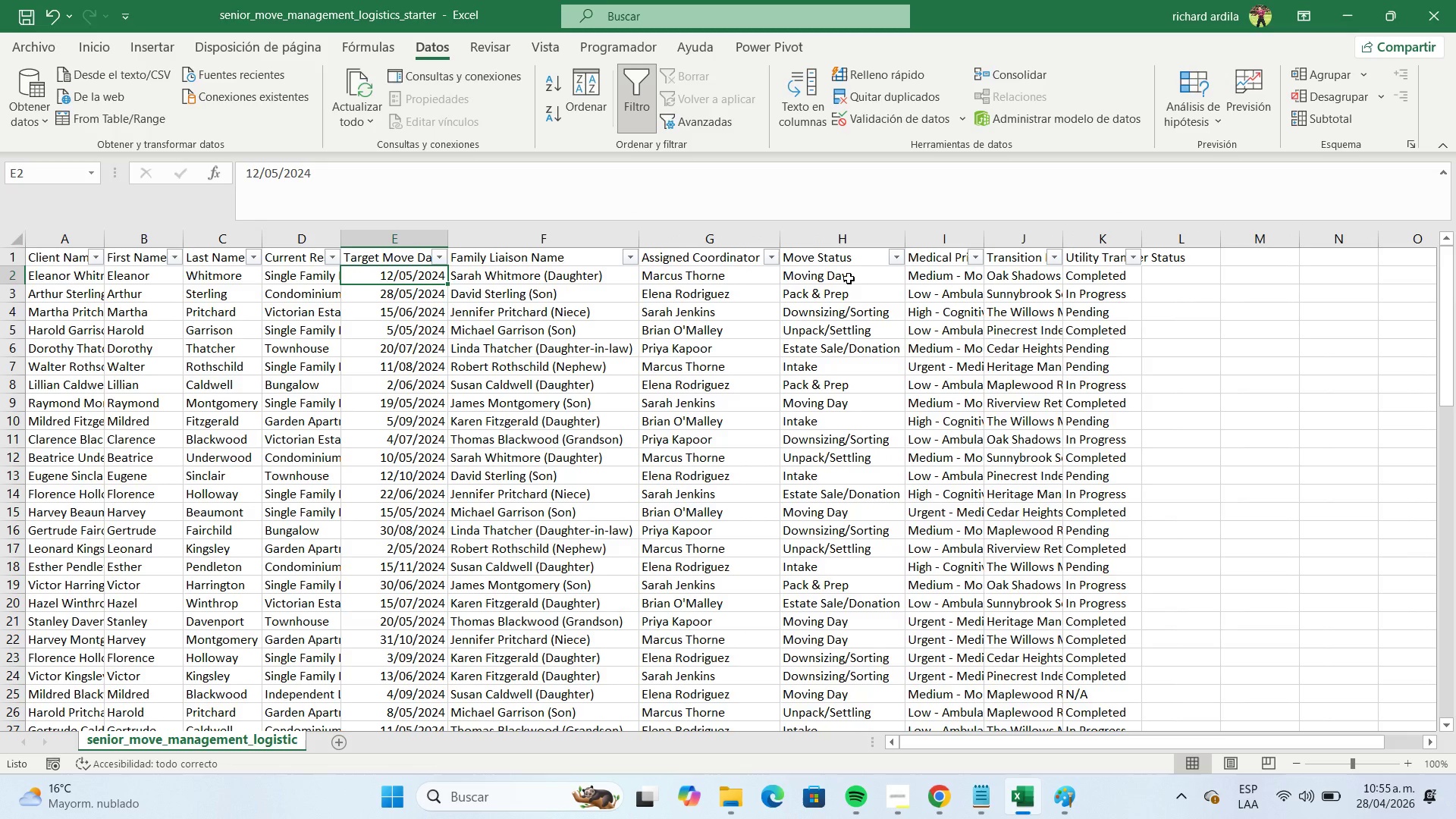 
double_click([984, 244])
 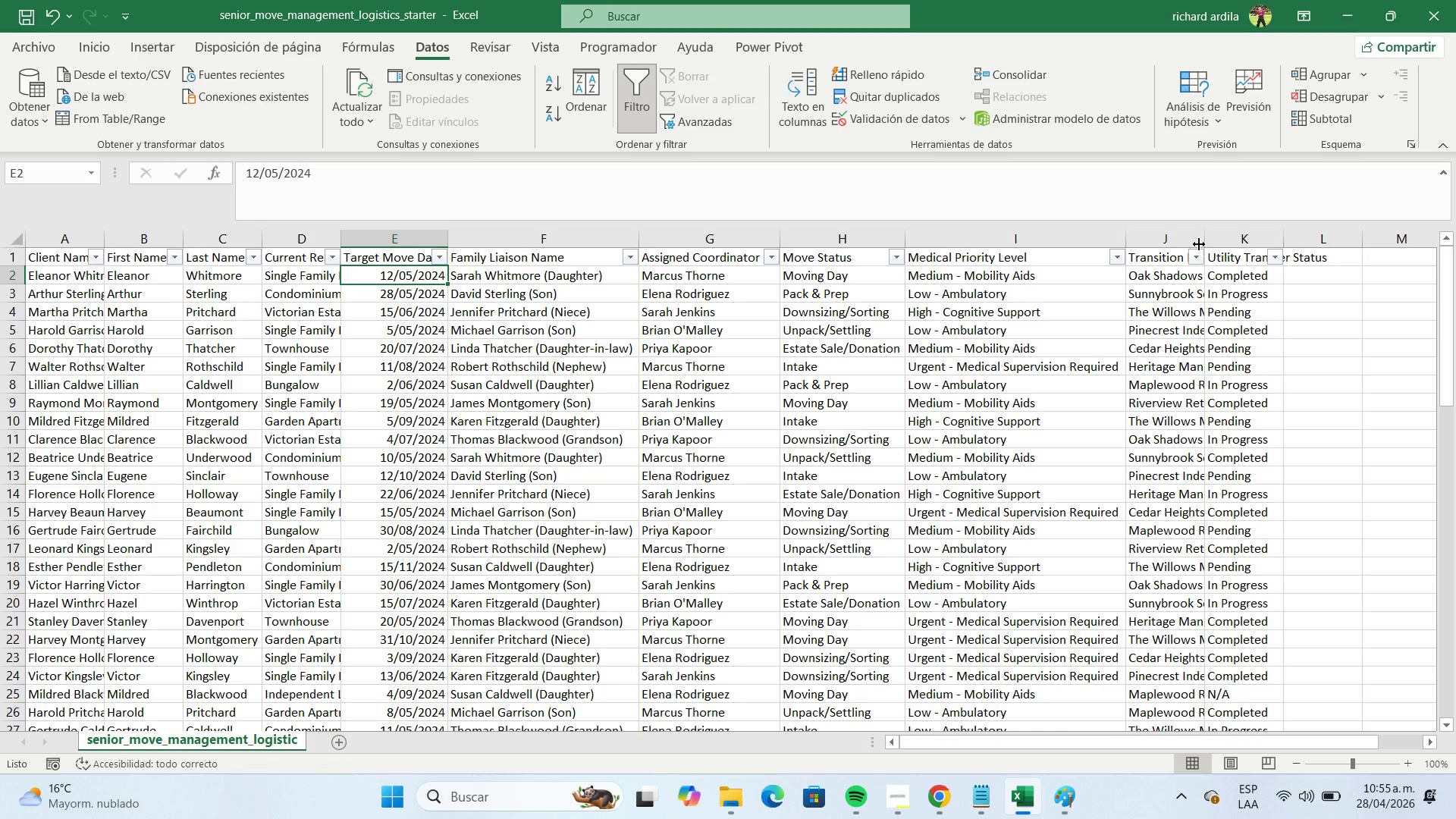 
double_click([1203, 242])
 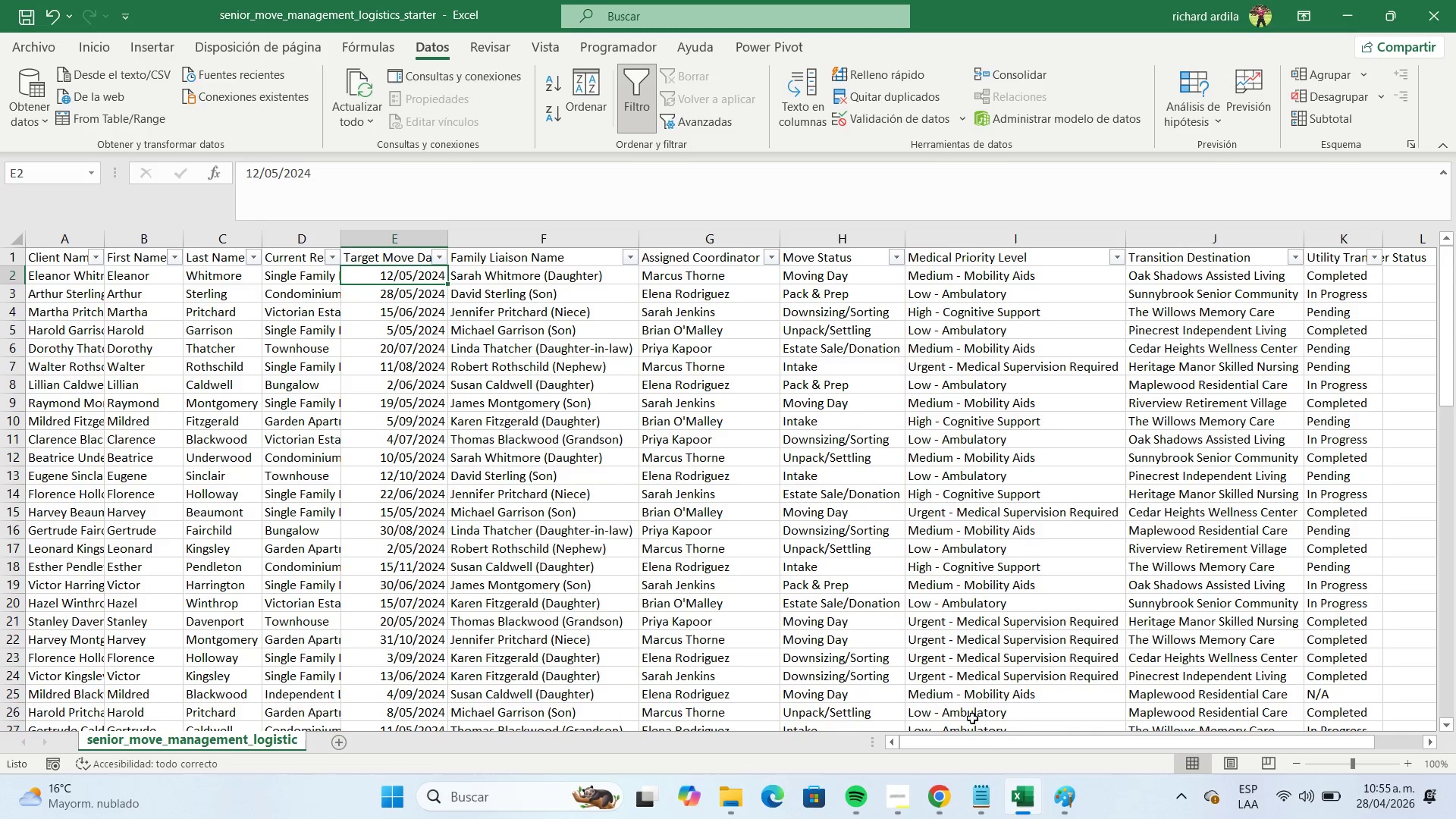 
left_click_drag(start_coordinate=[988, 738], to_coordinate=[1054, 748])
 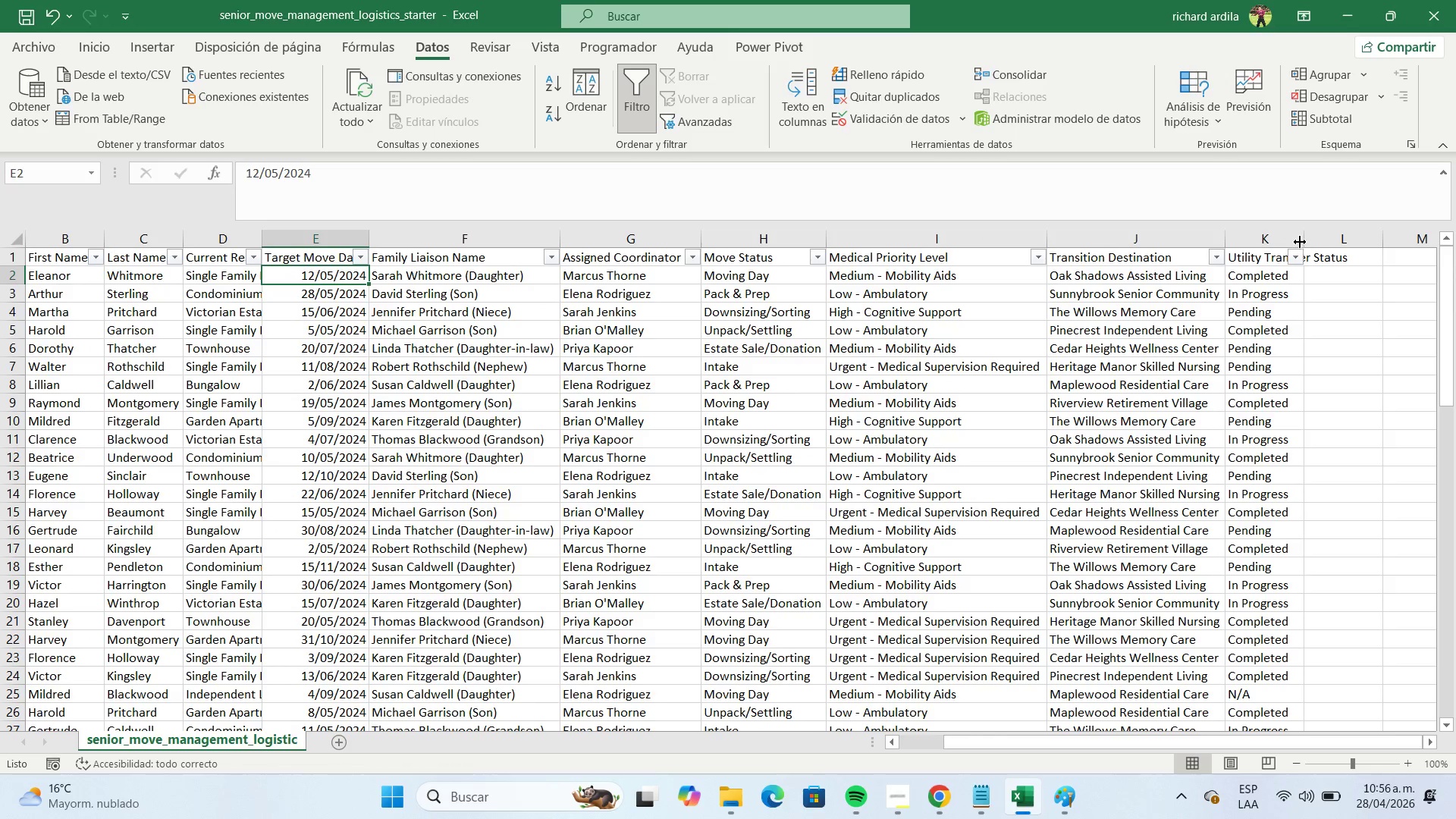 
left_click([1301, 233])
 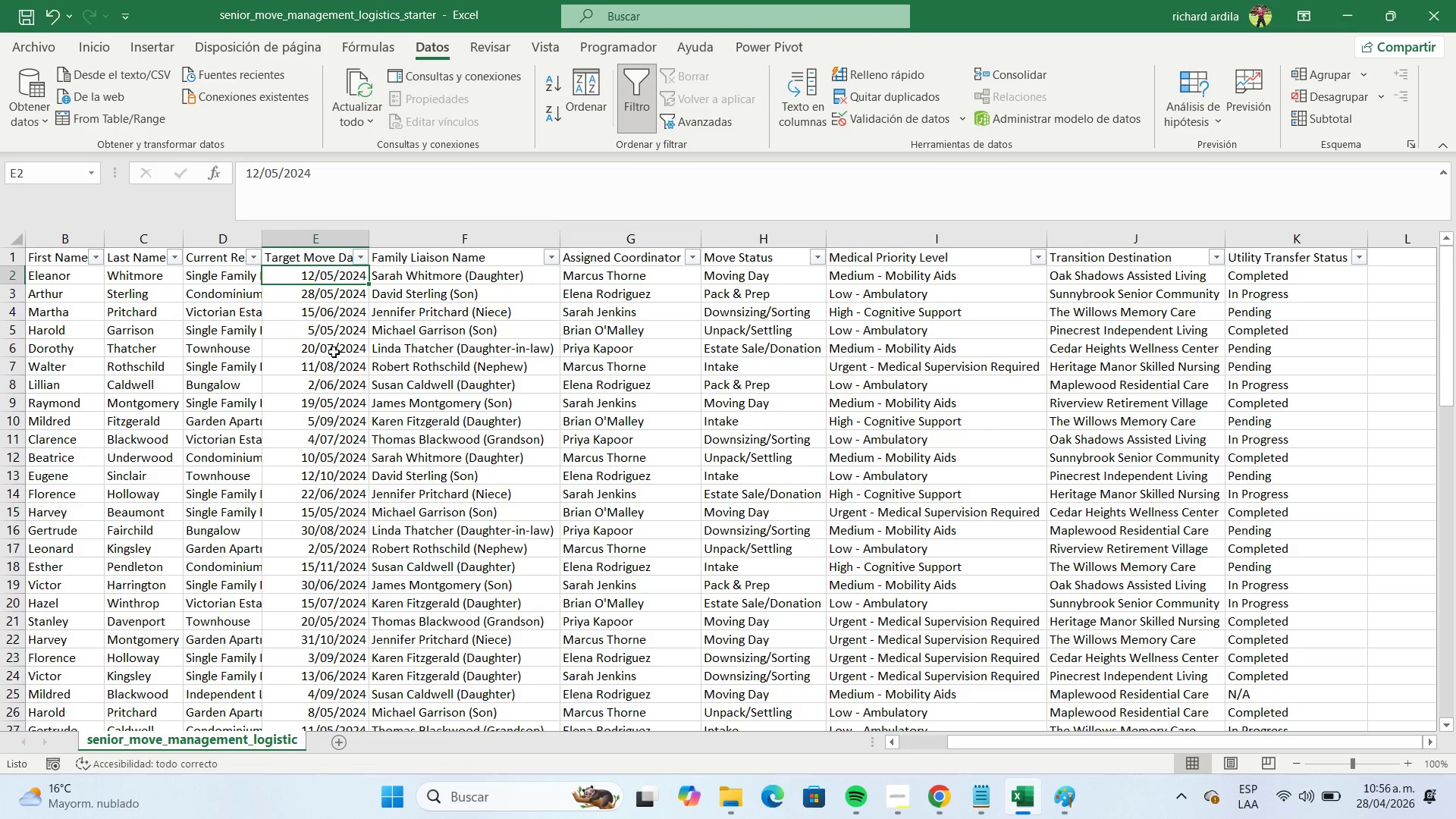 
wait(6.38)
 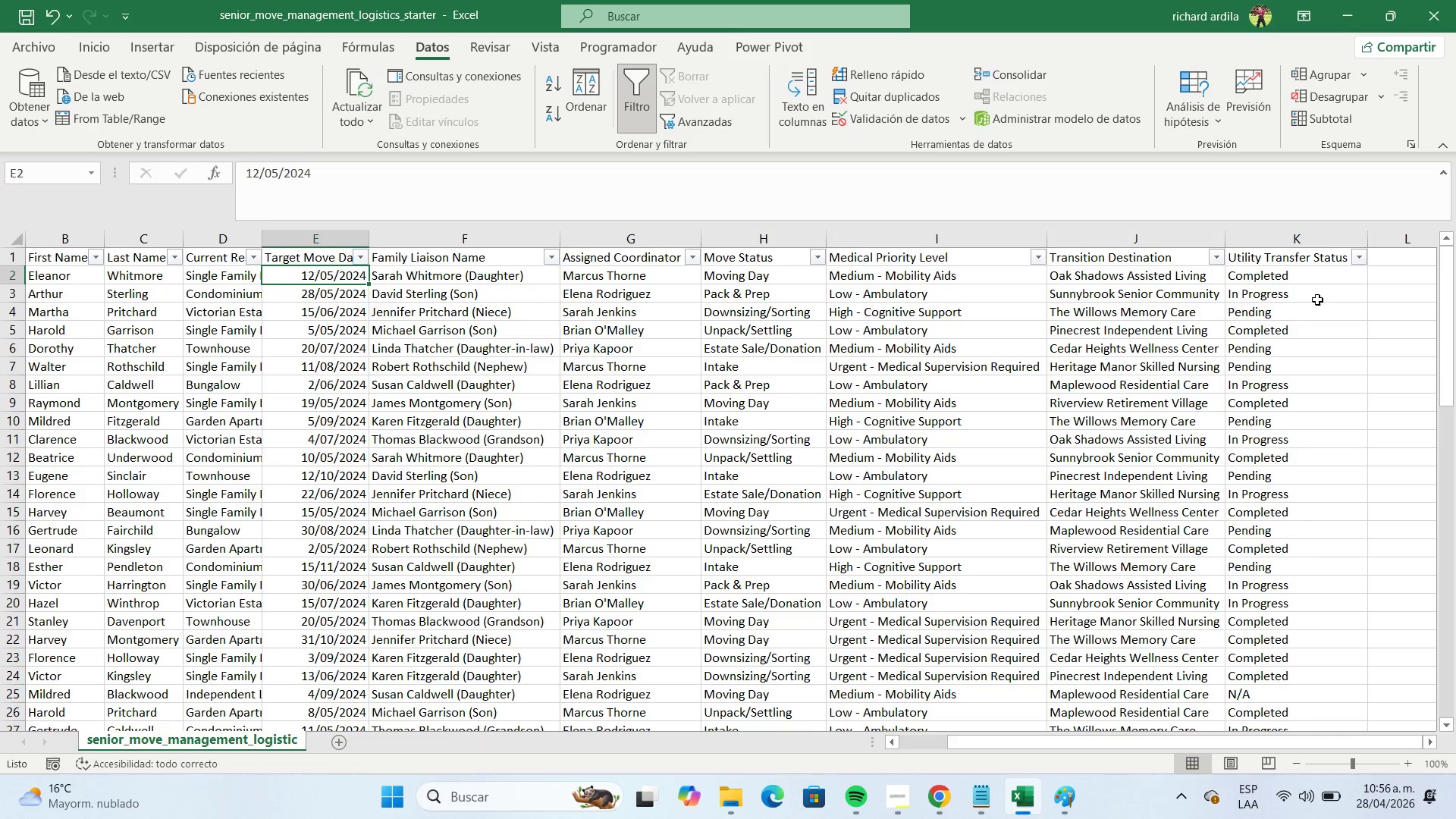 
double_click([262, 240])
 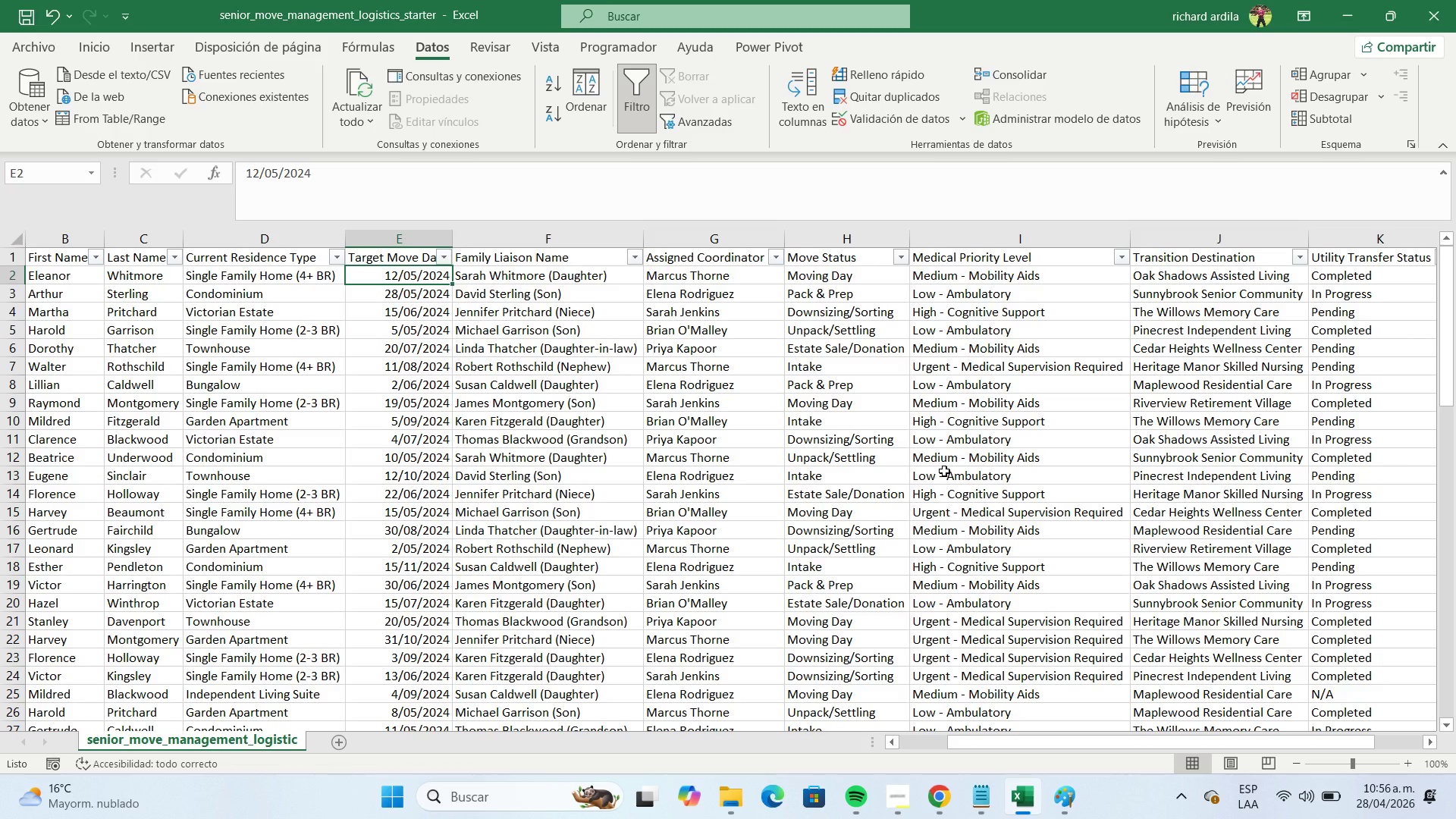 
wait(17.09)
 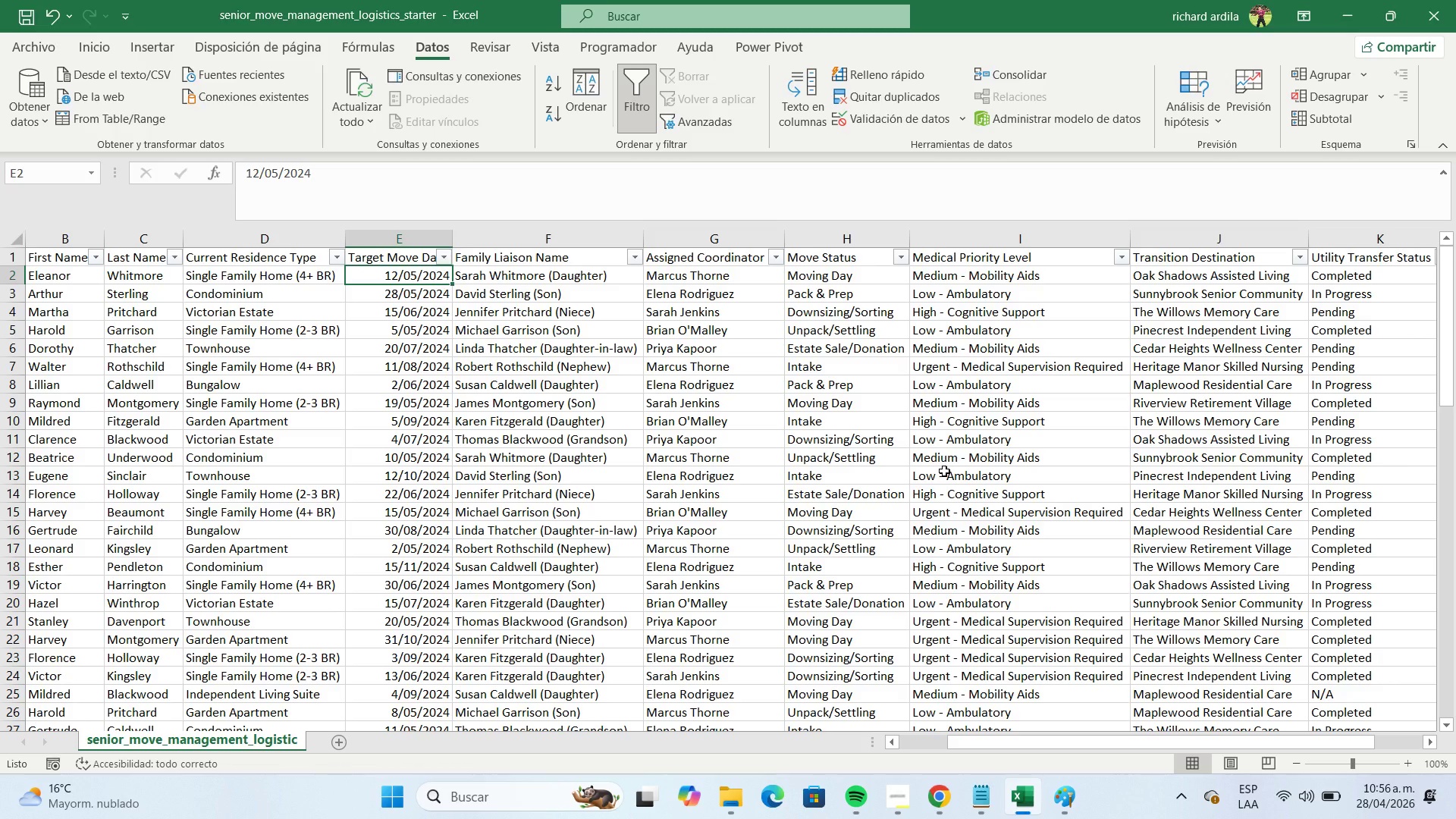 
left_click([339, 256])
 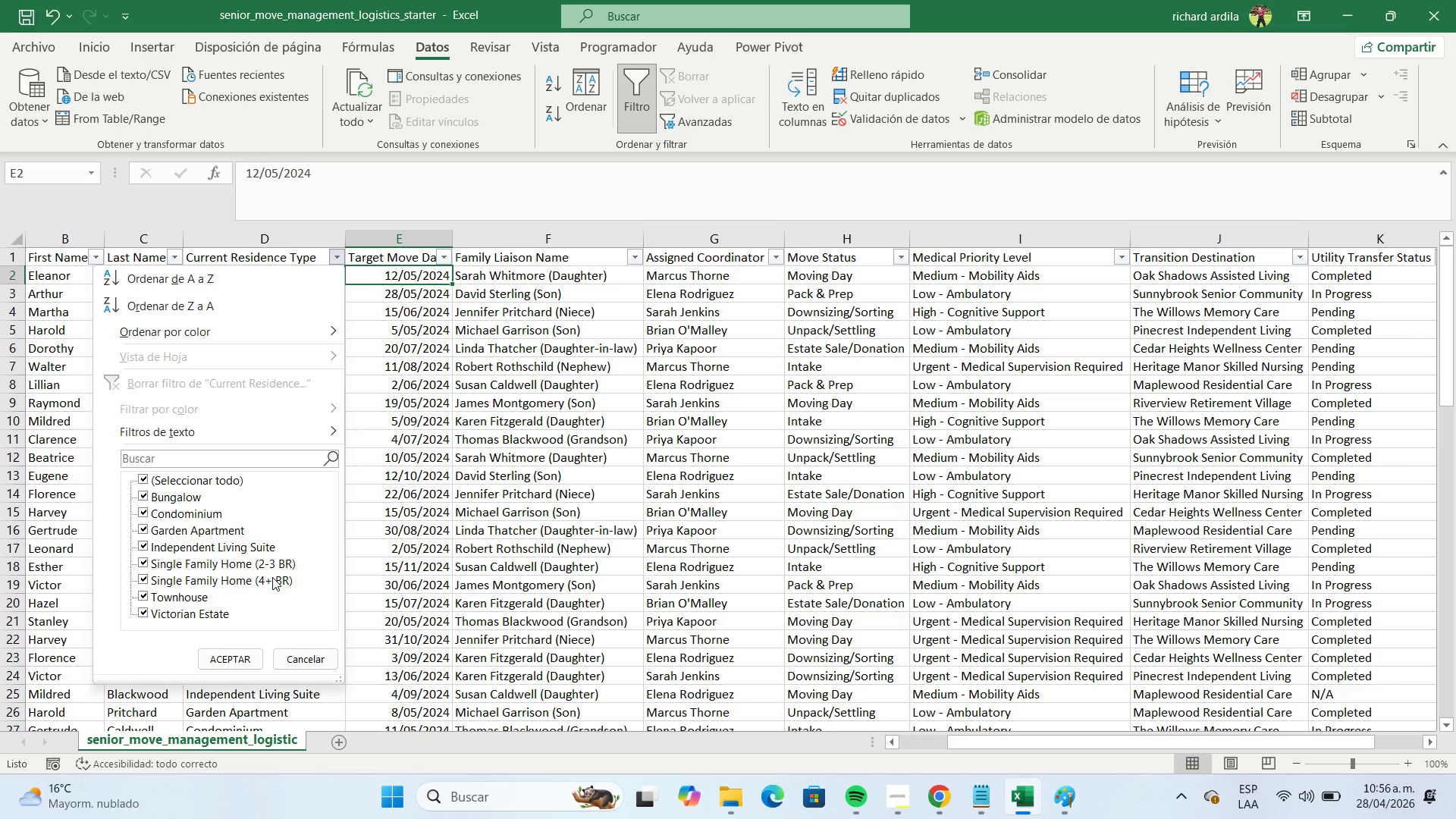 
wait(10.42)
 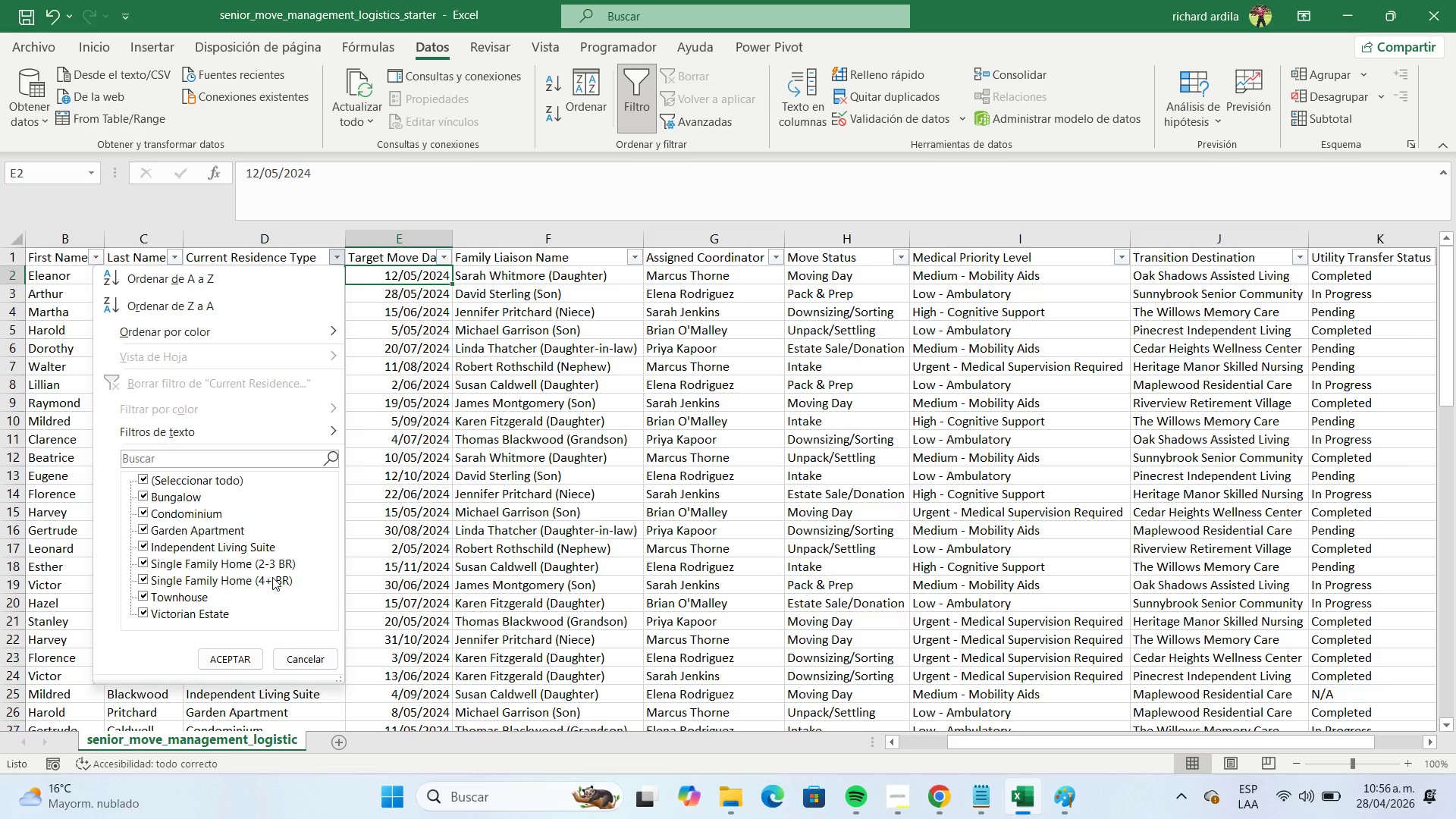 
left_click([592, 312])
 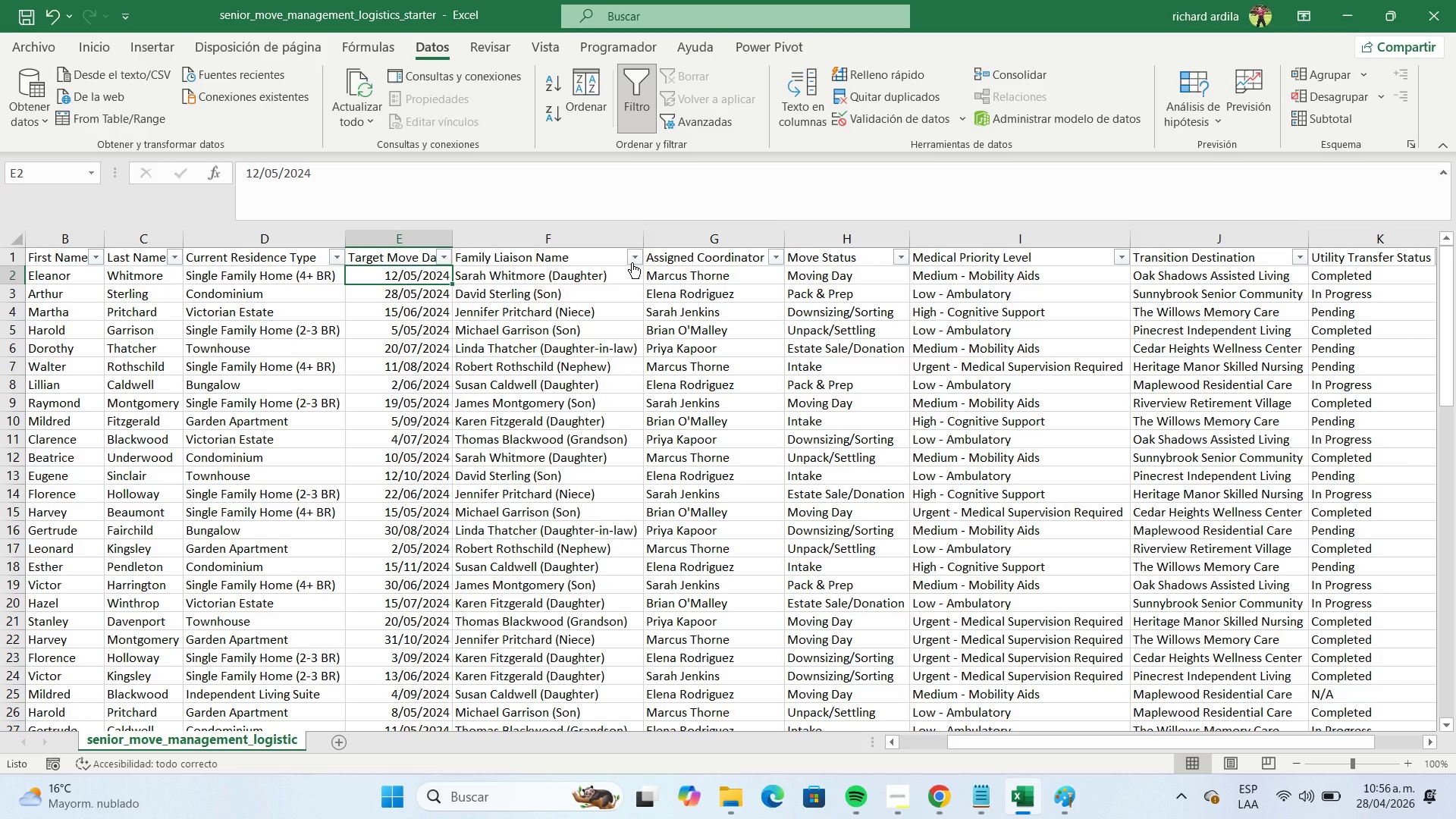 
left_click([632, 262])
 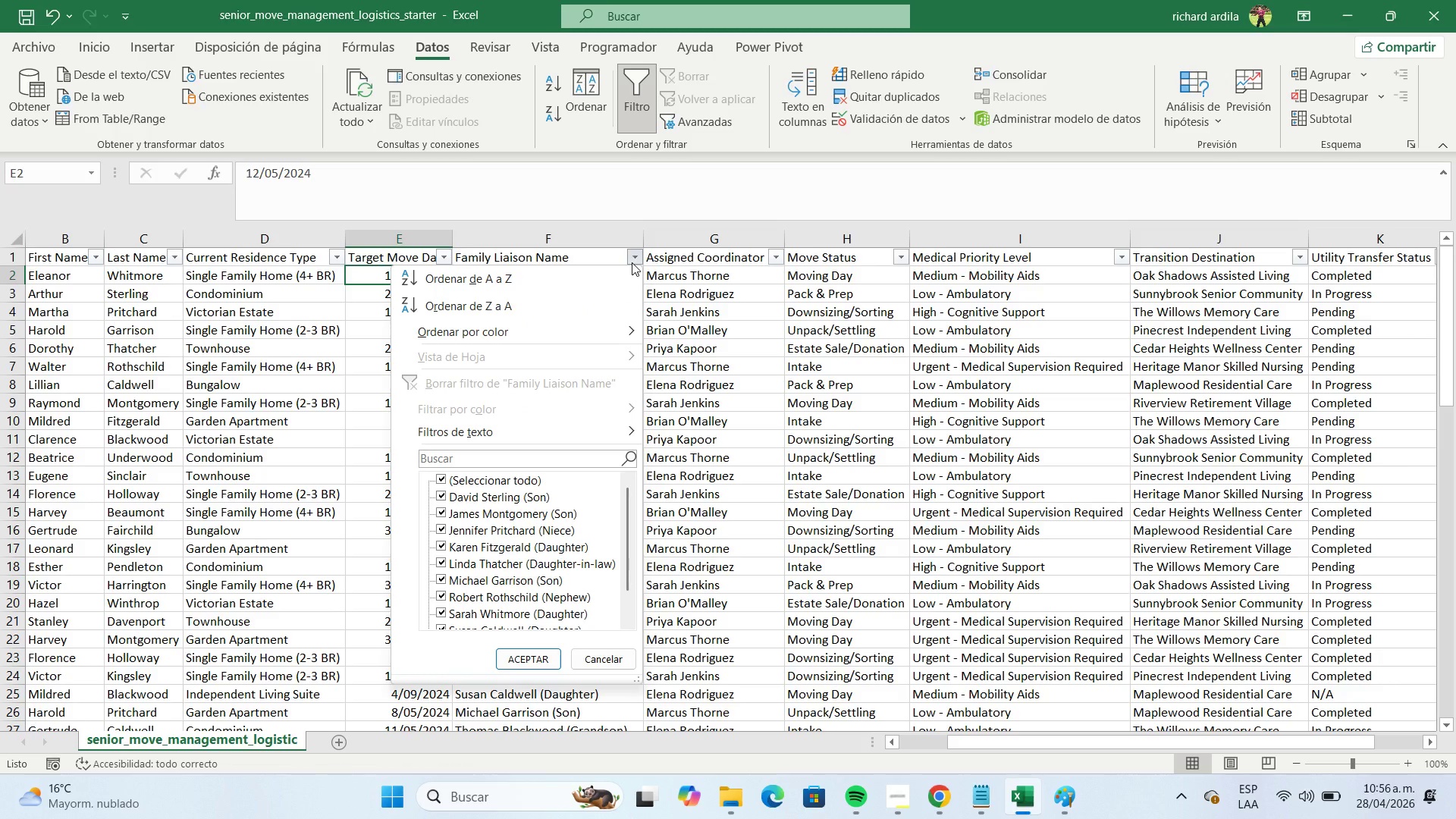 
left_click([632, 262])
 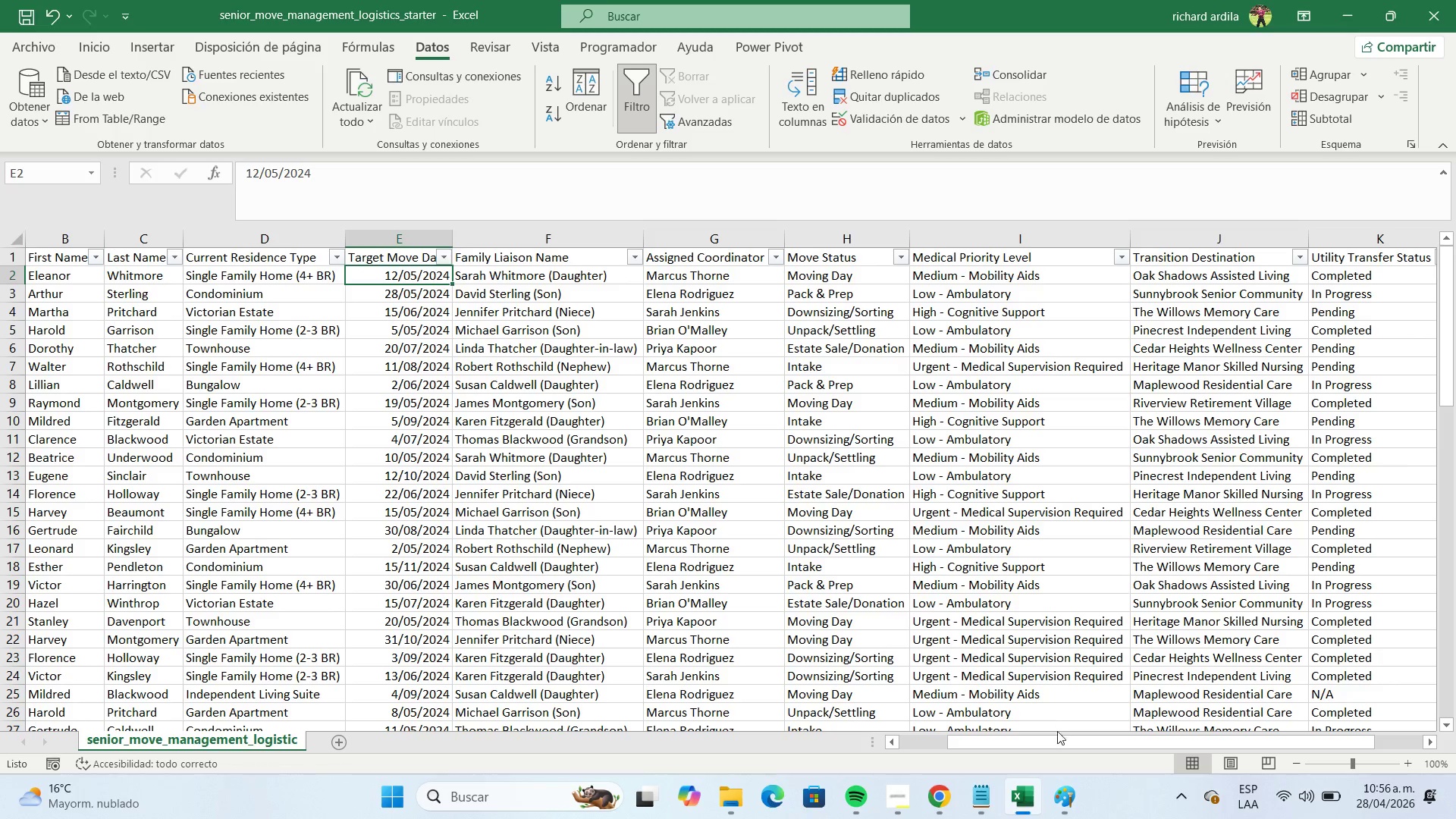 
left_click_drag(start_coordinate=[1053, 738], to_coordinate=[1195, 755])
 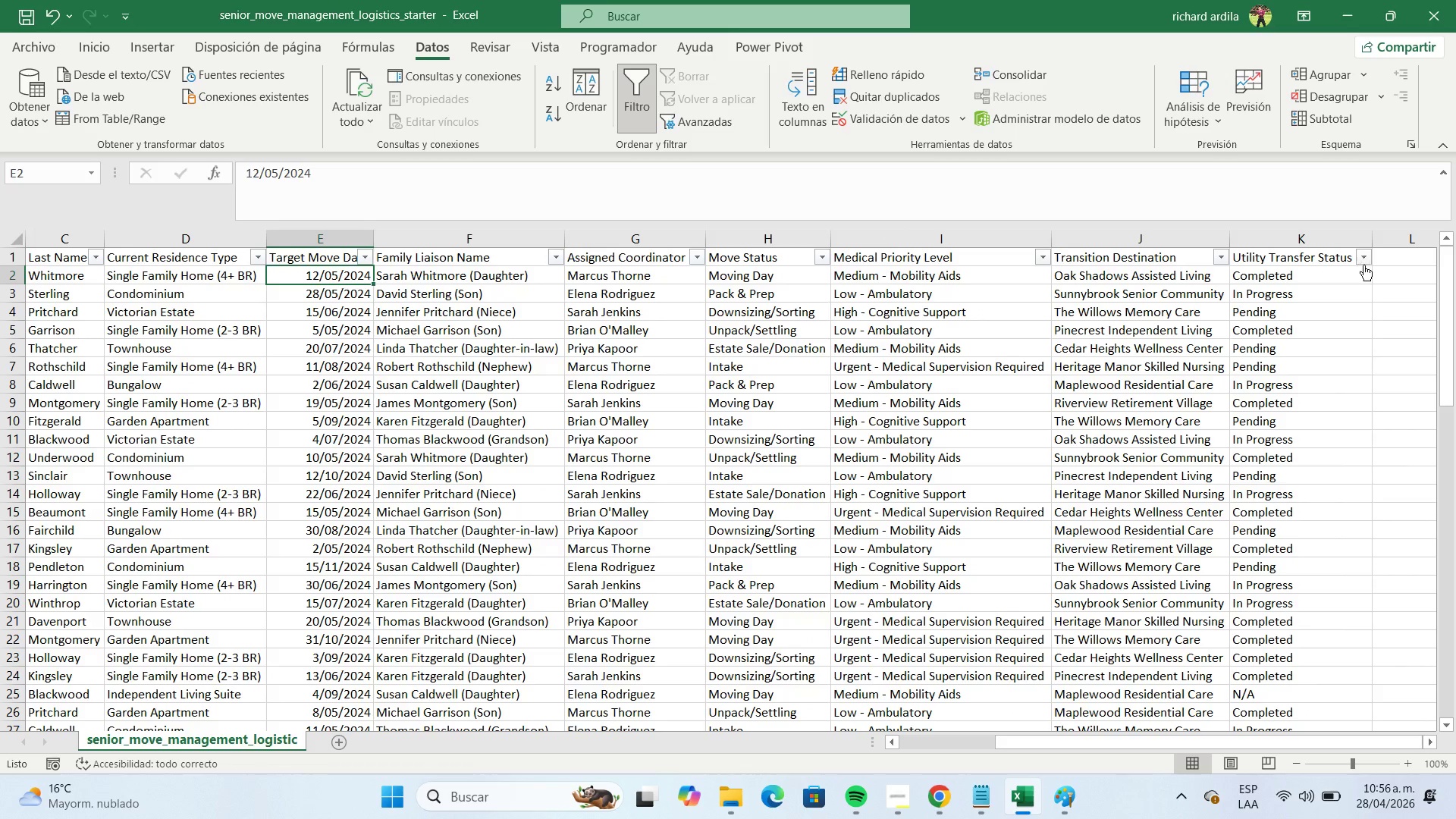 
left_click([1363, 262])
 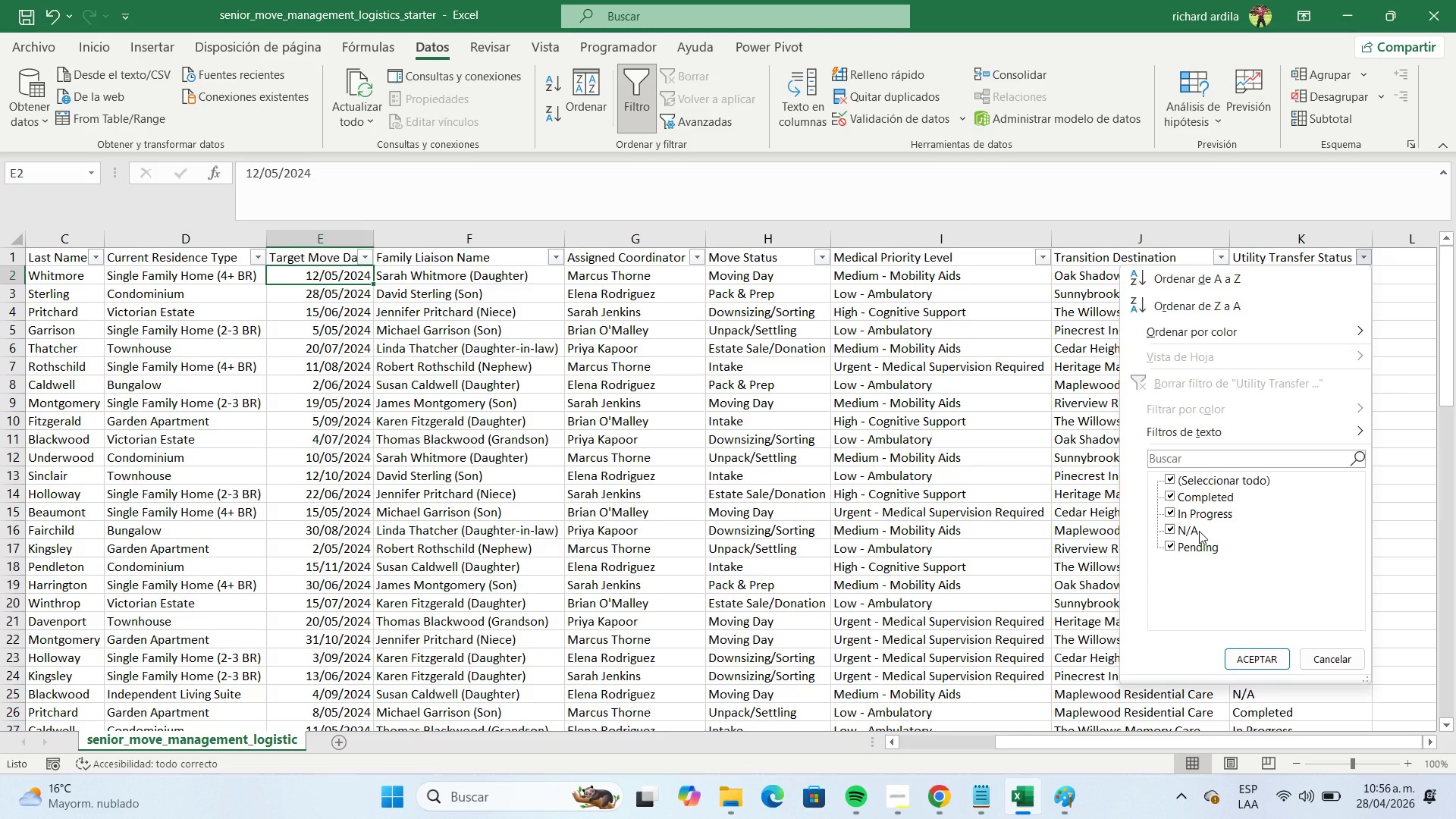 
wait(15.84)
 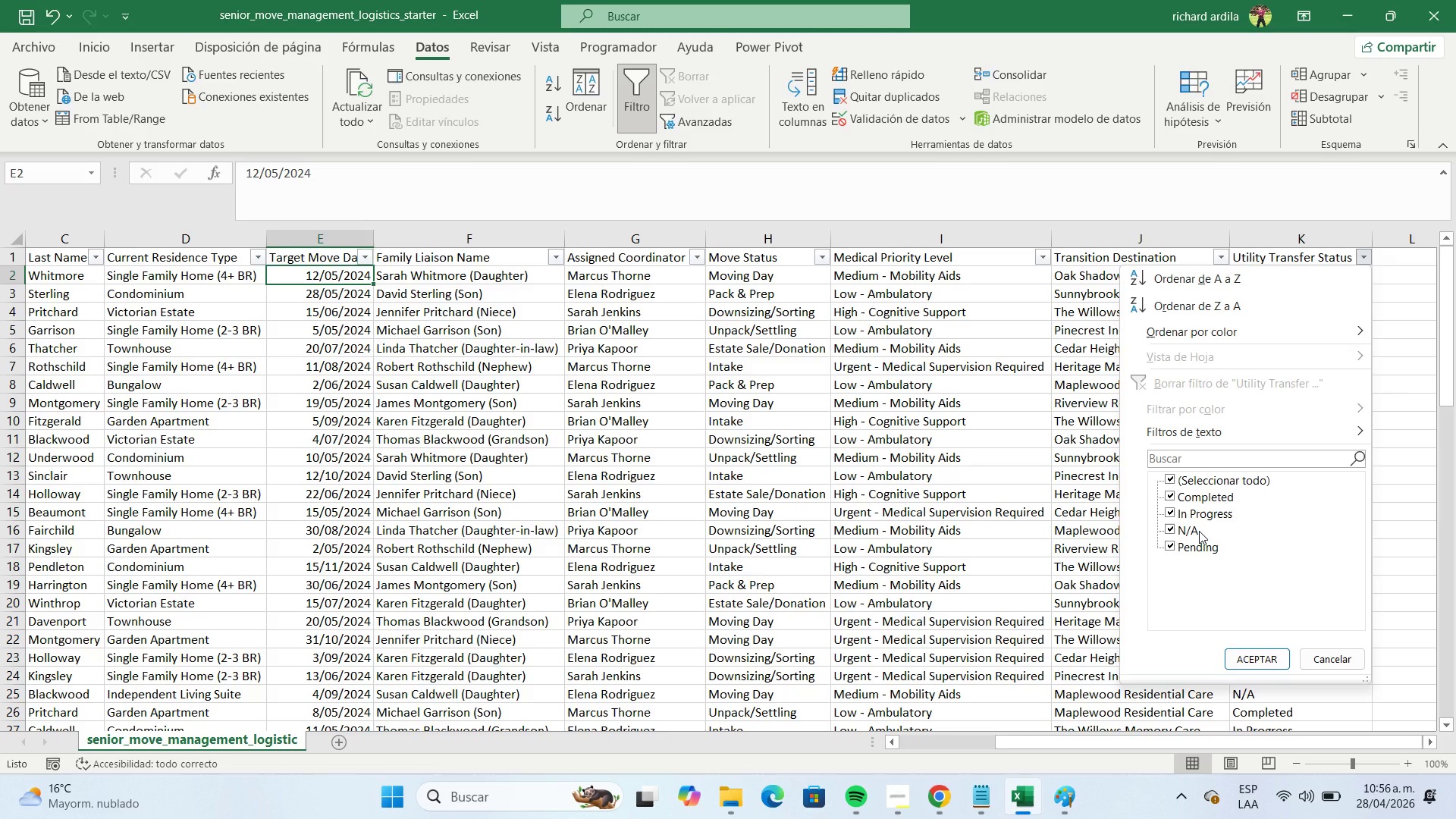 
left_click([1062, 426])
 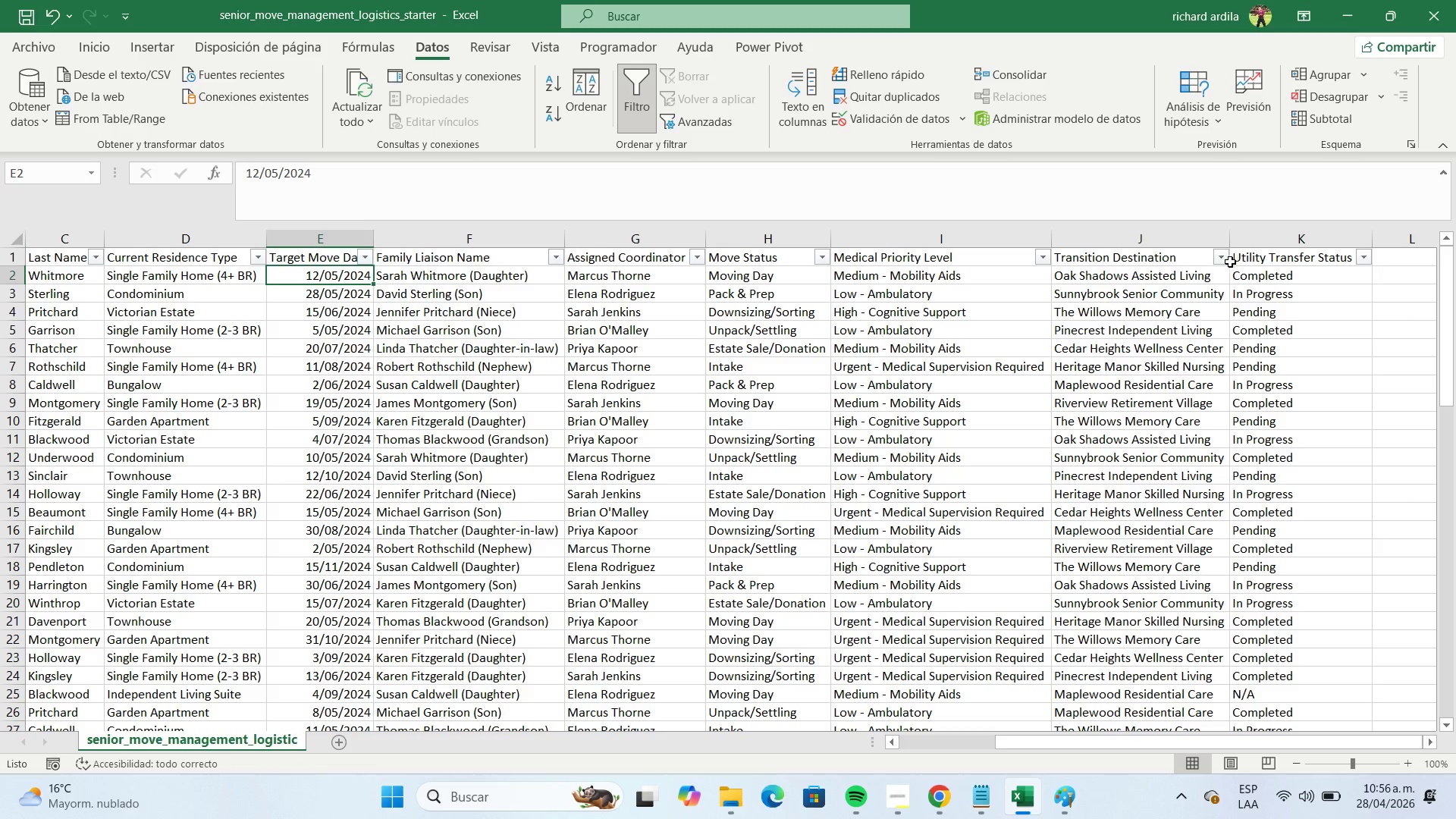 
left_click([1220, 258])
 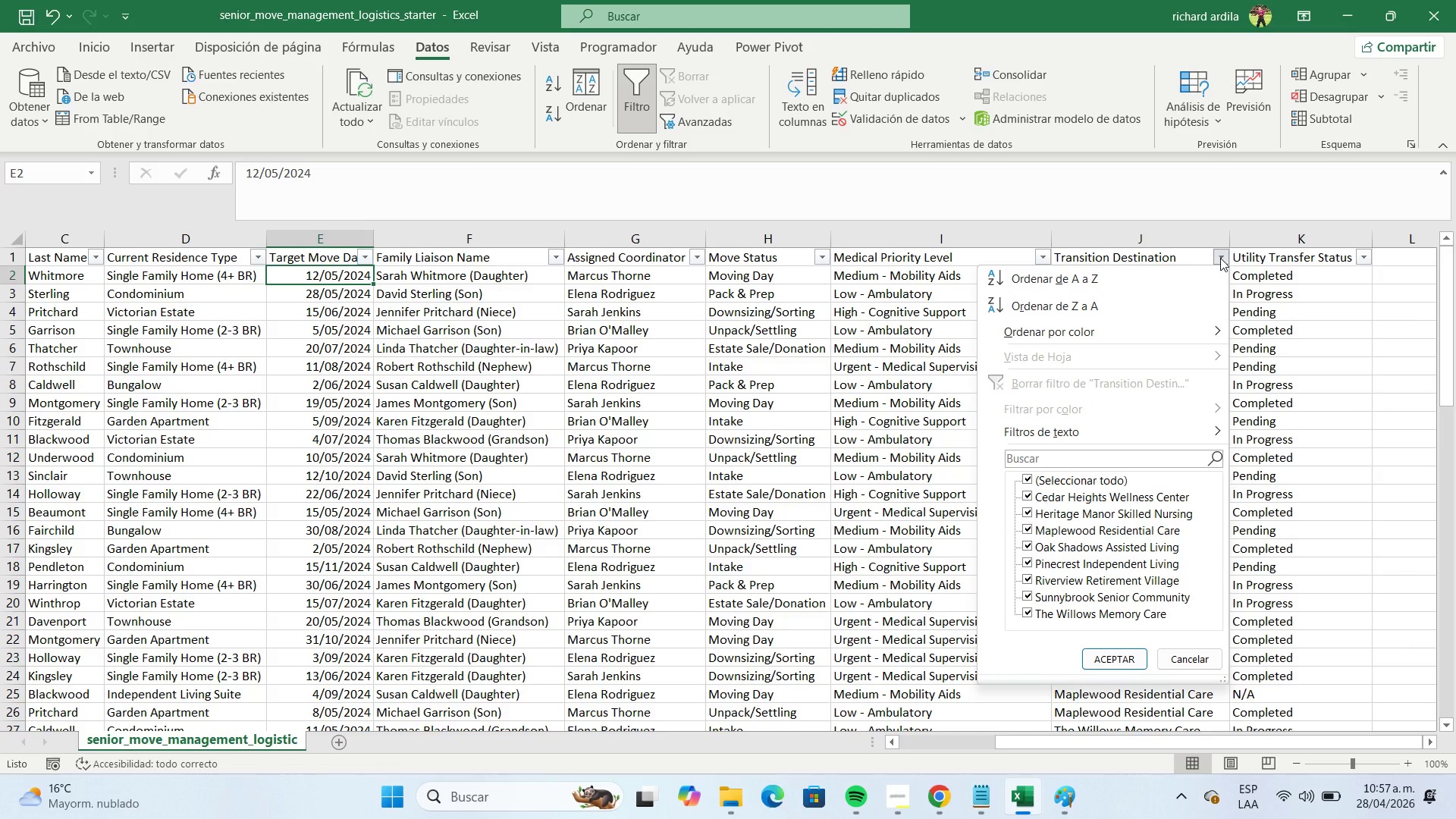 
left_click([1220, 258])
 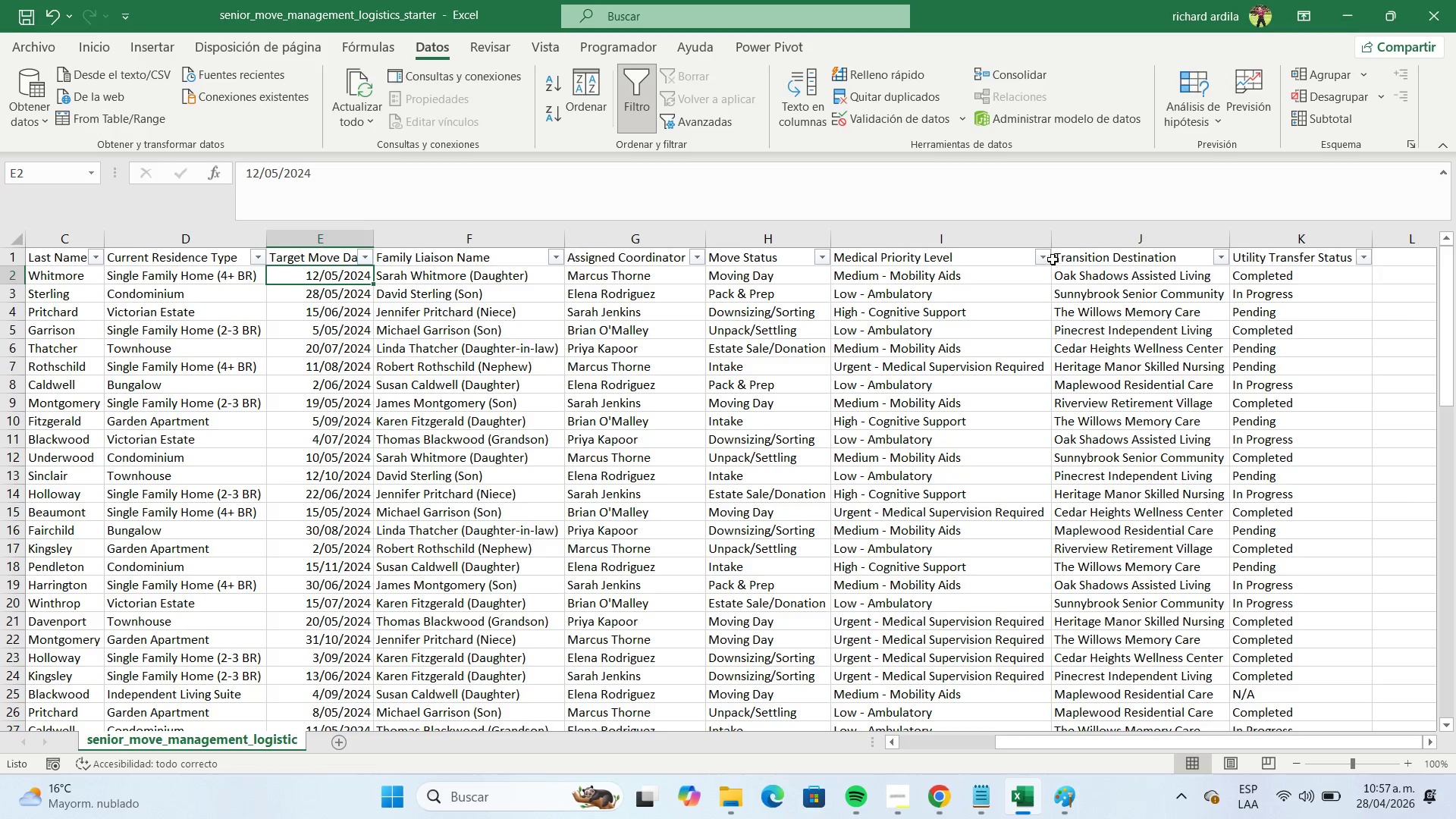 
left_click([1042, 254])
 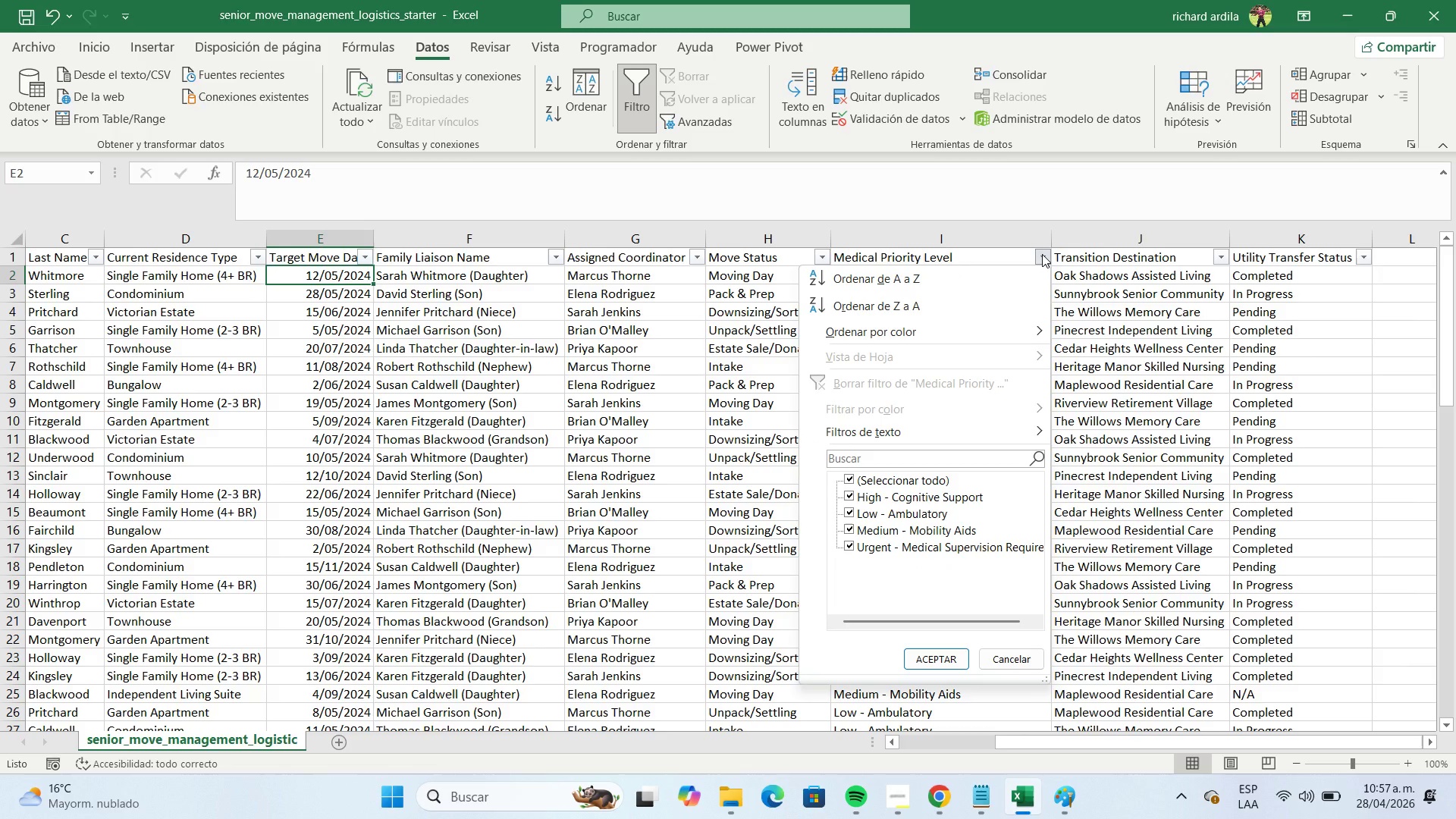 
wait(9.12)
 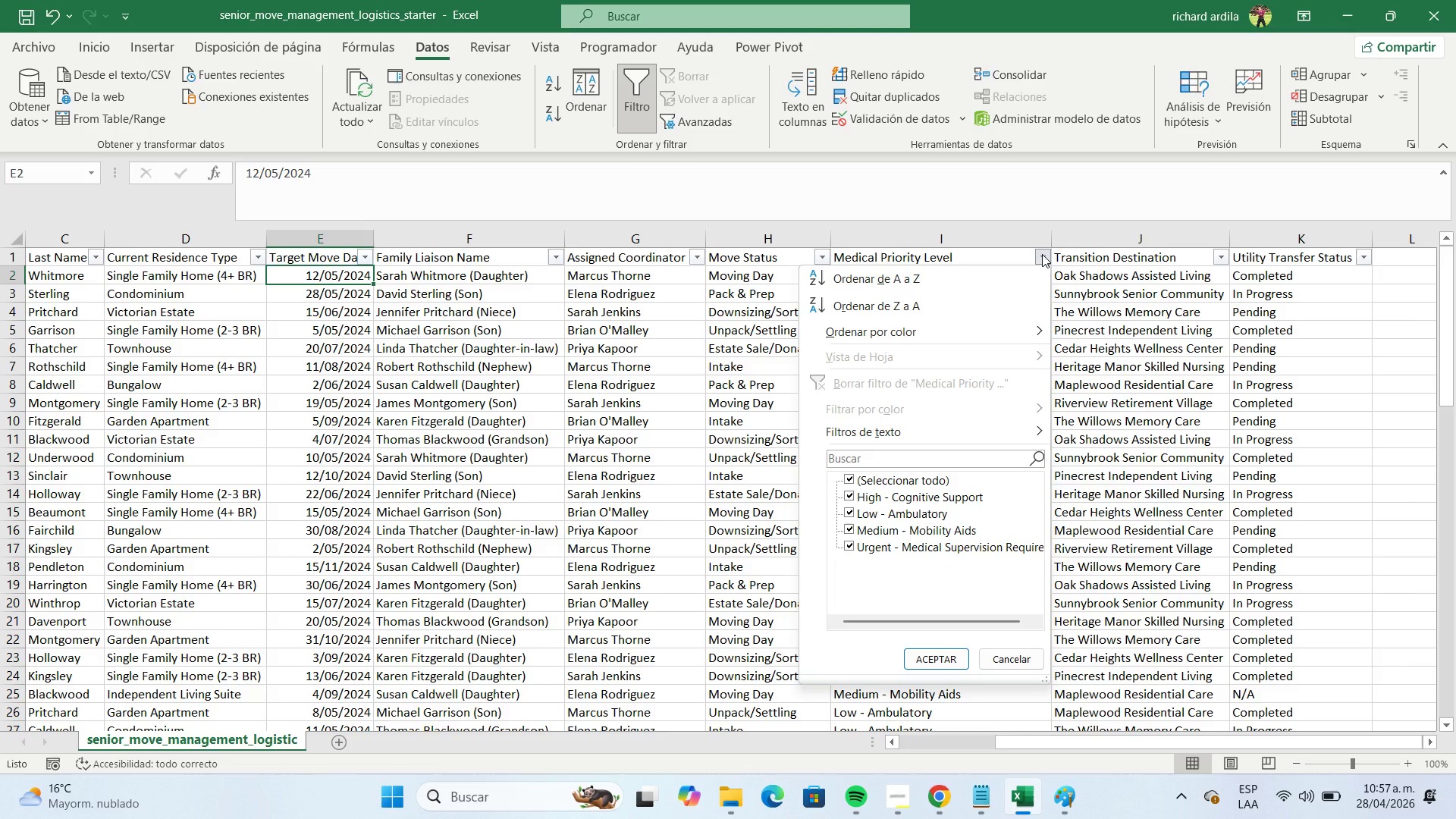 
left_click([1042, 254])
 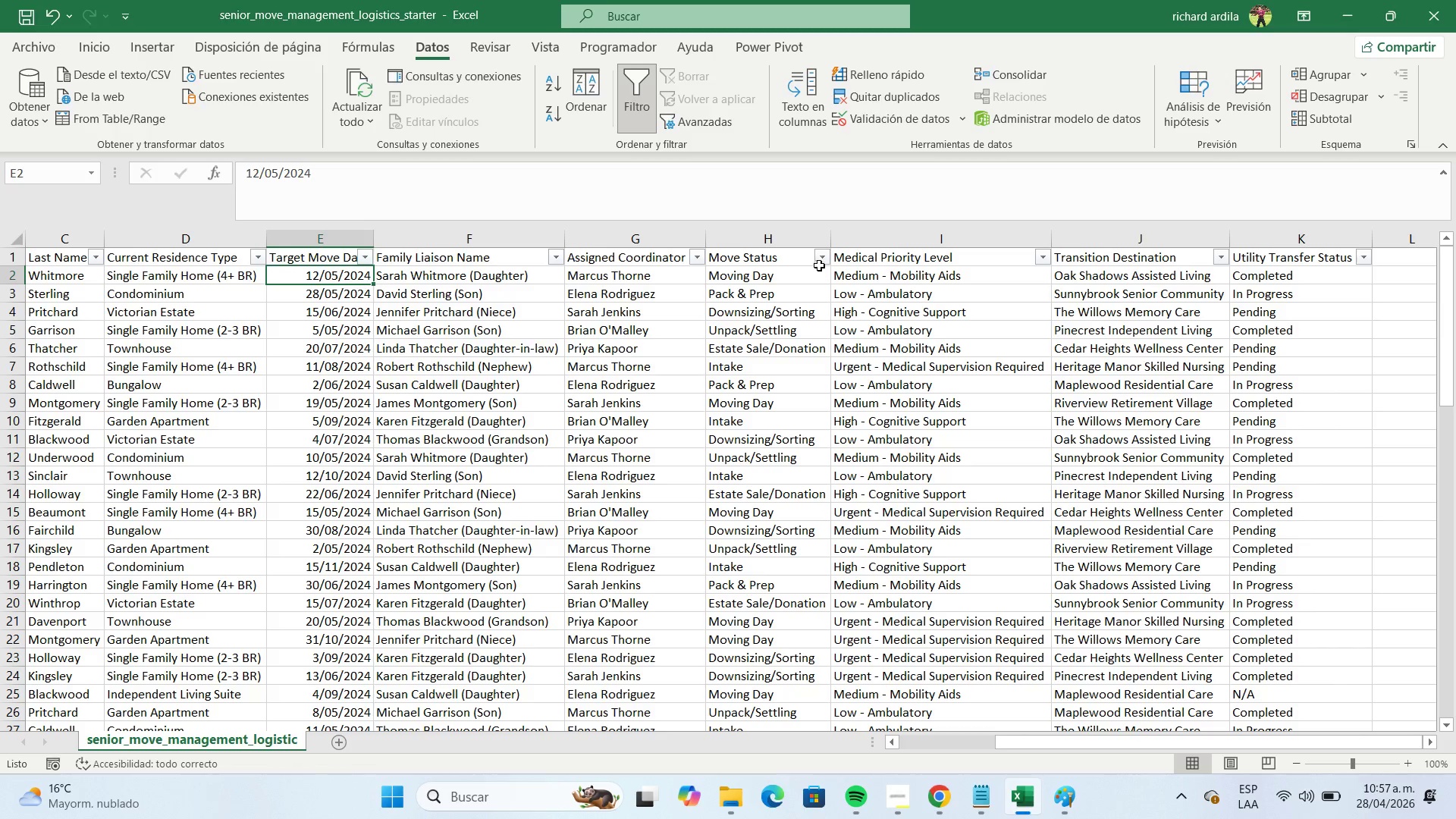 
left_click([821, 262])
 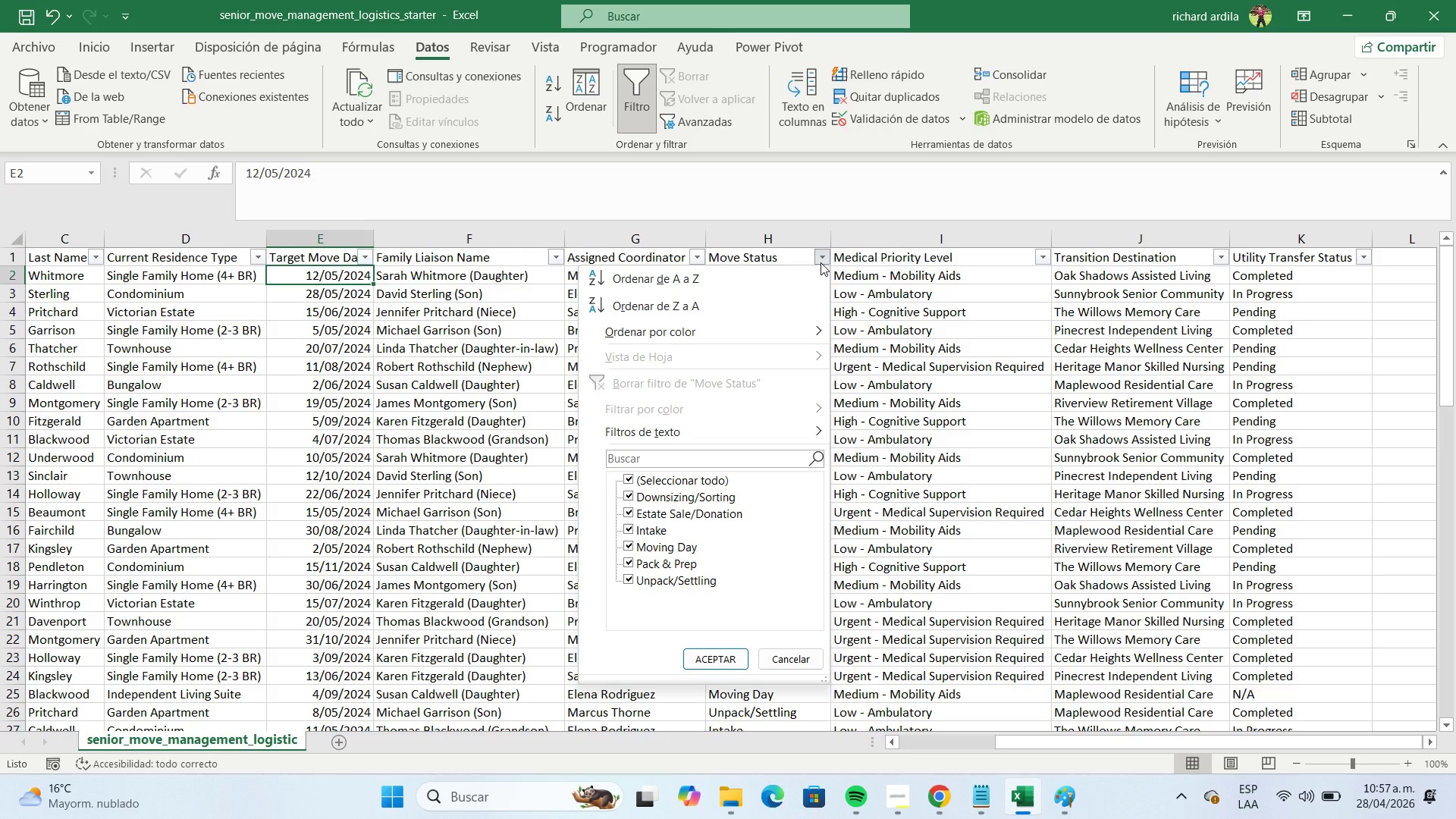 
wait(7.17)
 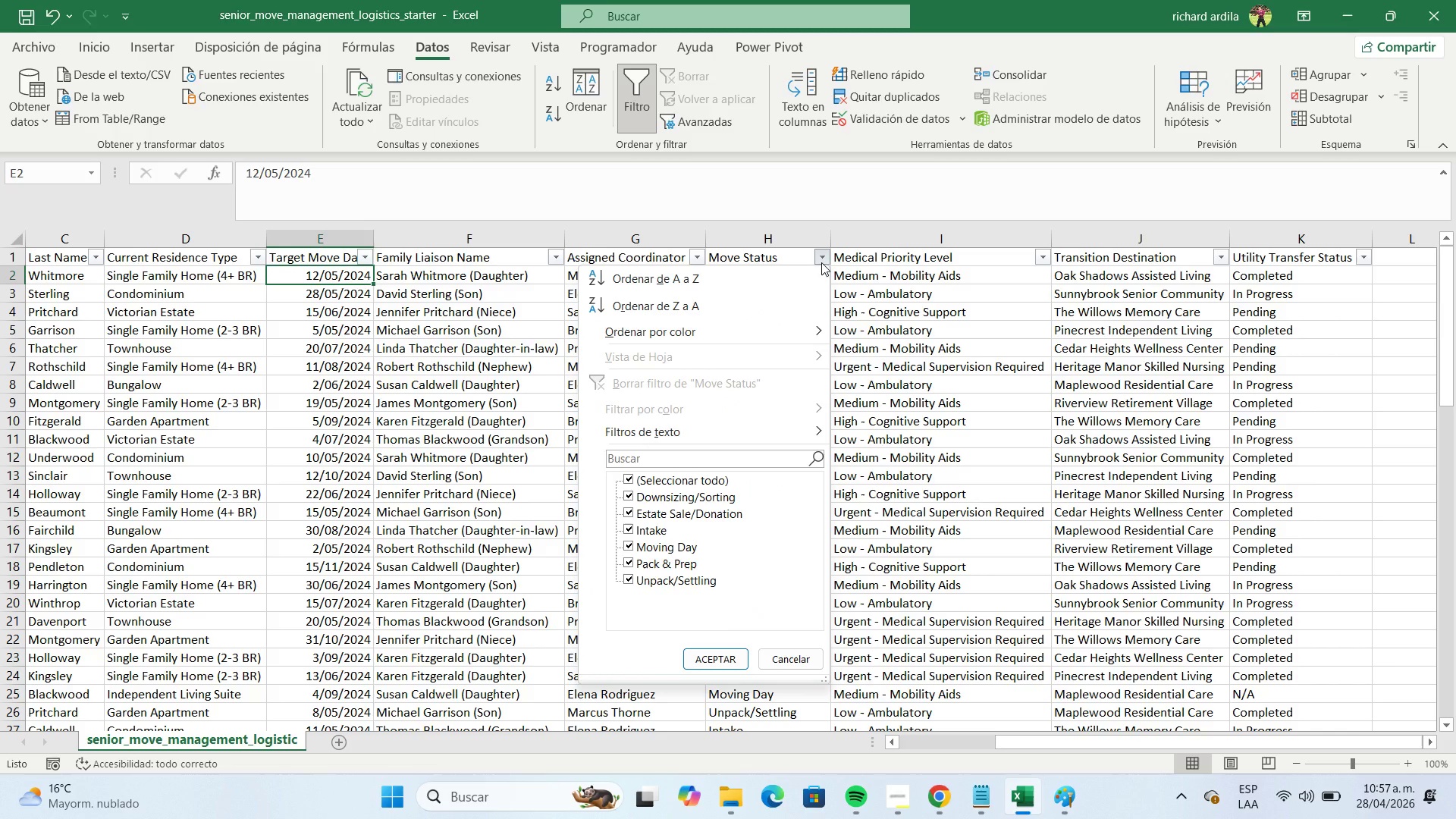 
left_click([870, 315])
 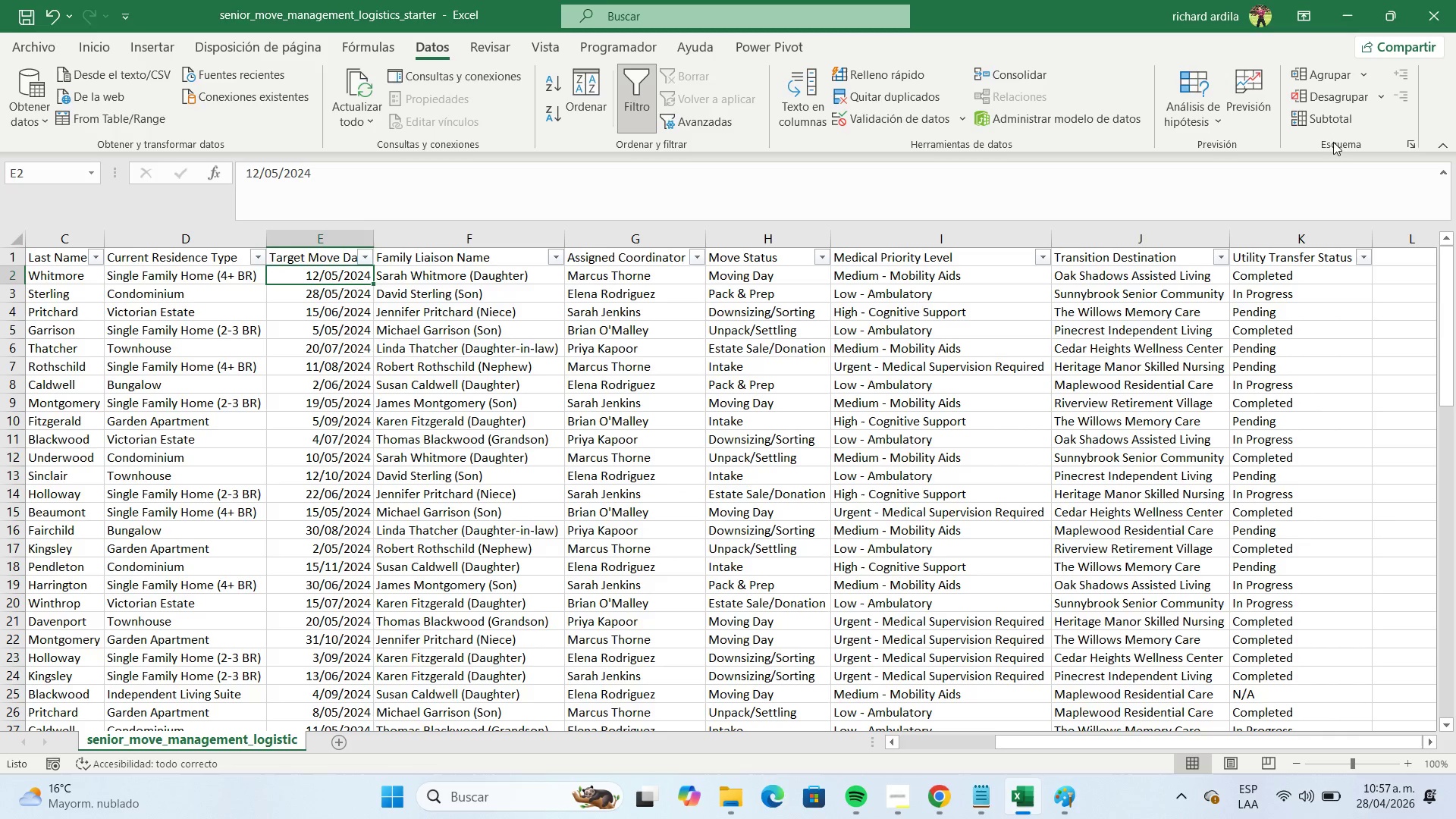 
left_click([1332, 26])